 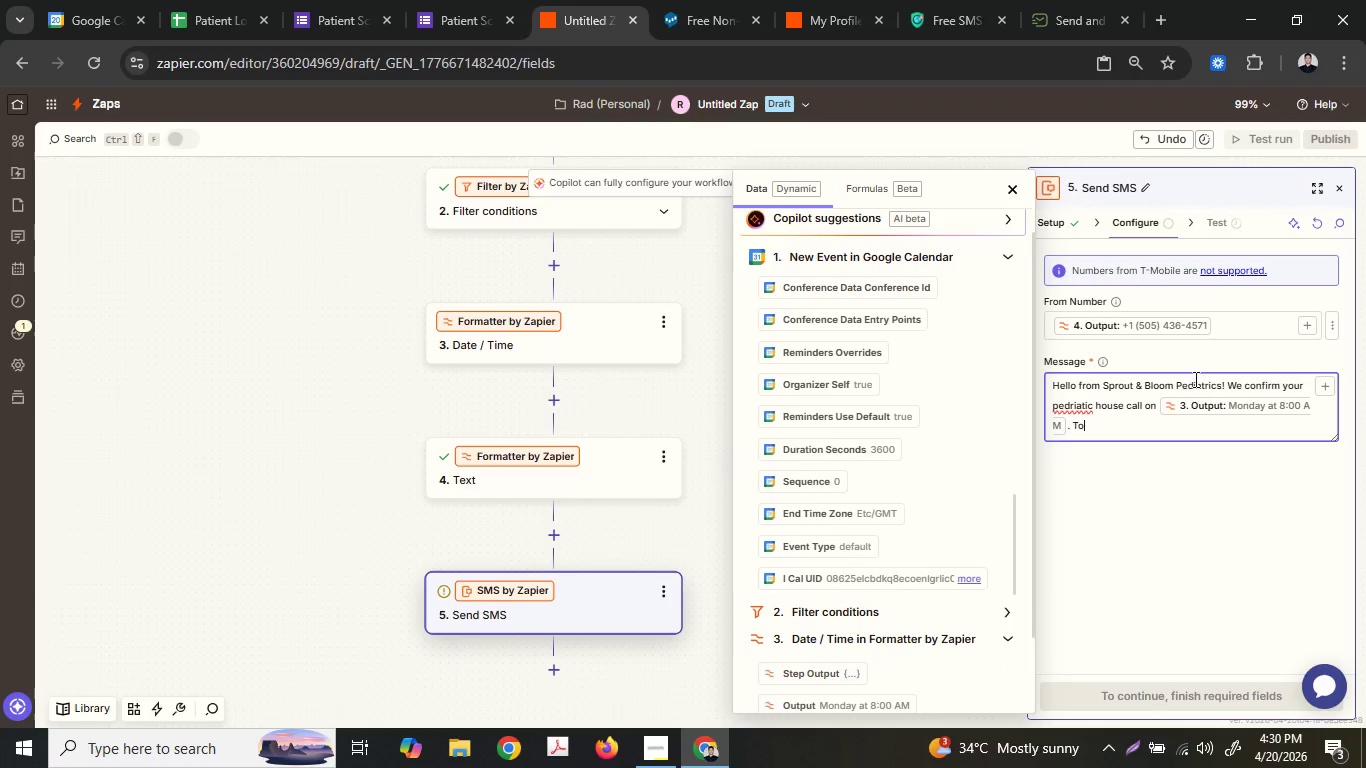 
type( elp)
key(Backspace)
key(Backspace)
key(Backspace)
type(hl)
key(Backspace)
type(elp)
 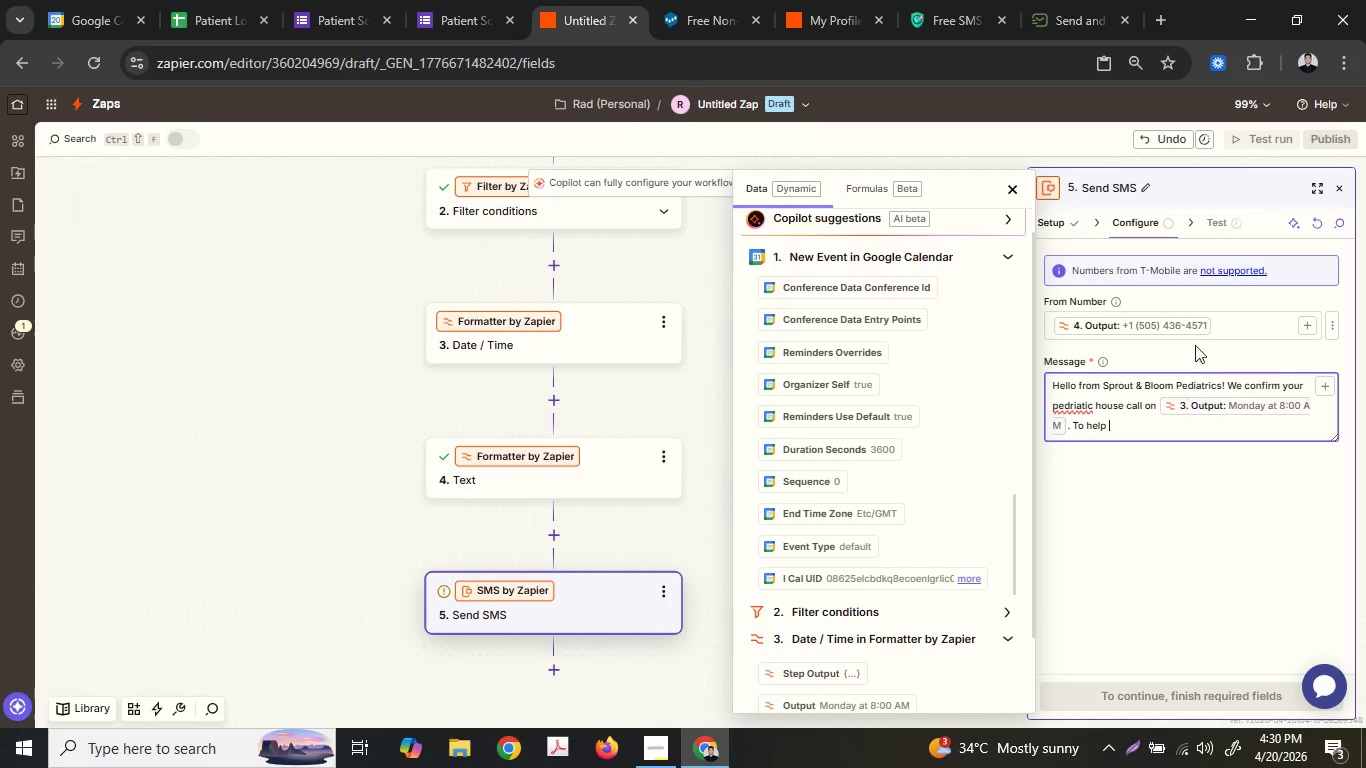 
type( our physica)
 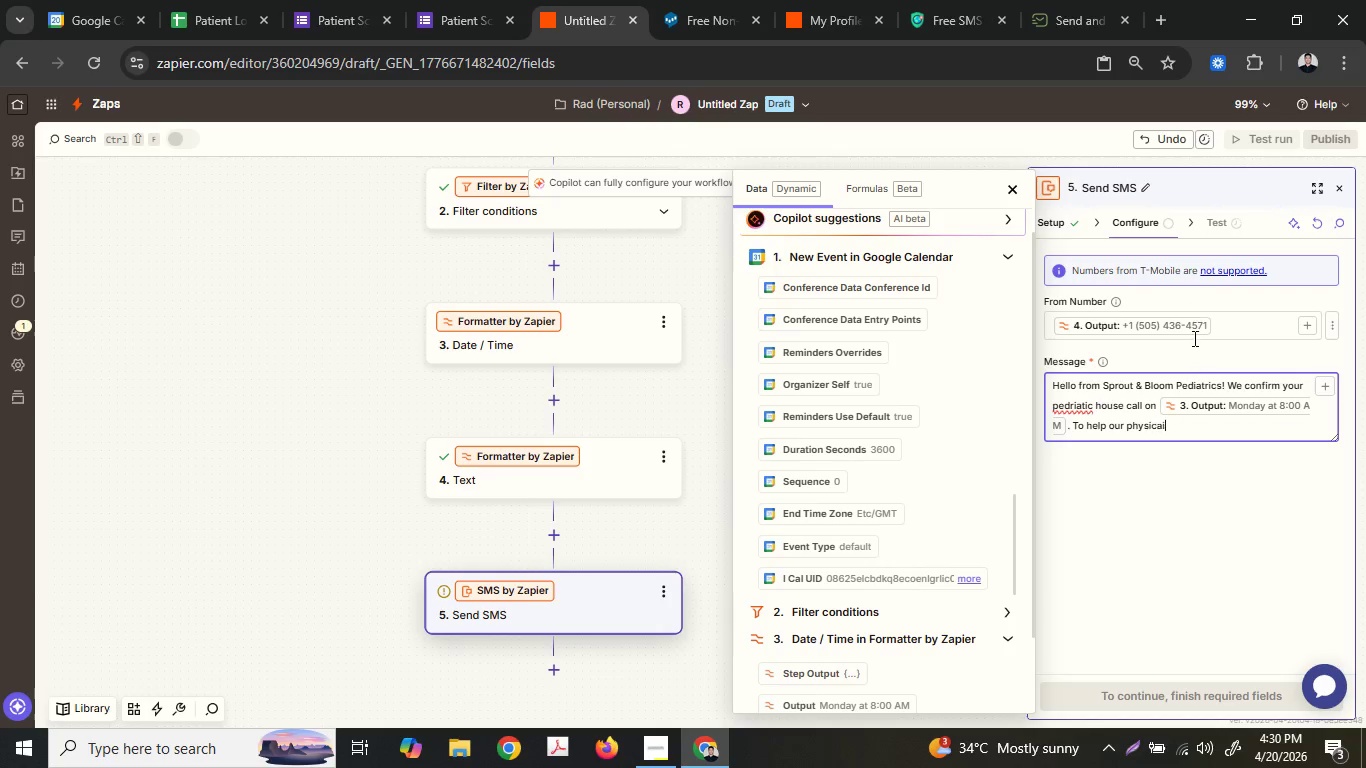 
type(i)
key(Backspace)
key(Backspace)
type(ian)
 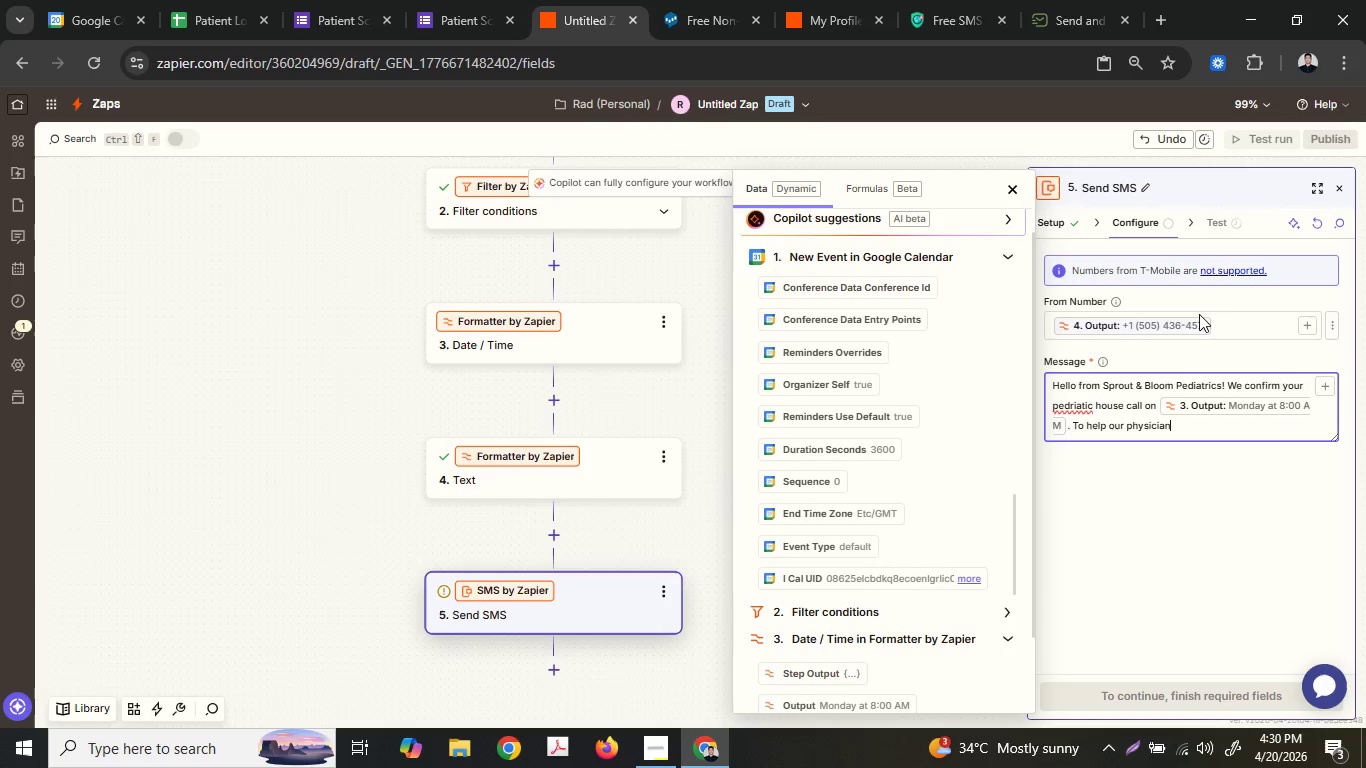 
type( preparem)
key(Backspace)
type(, p)
 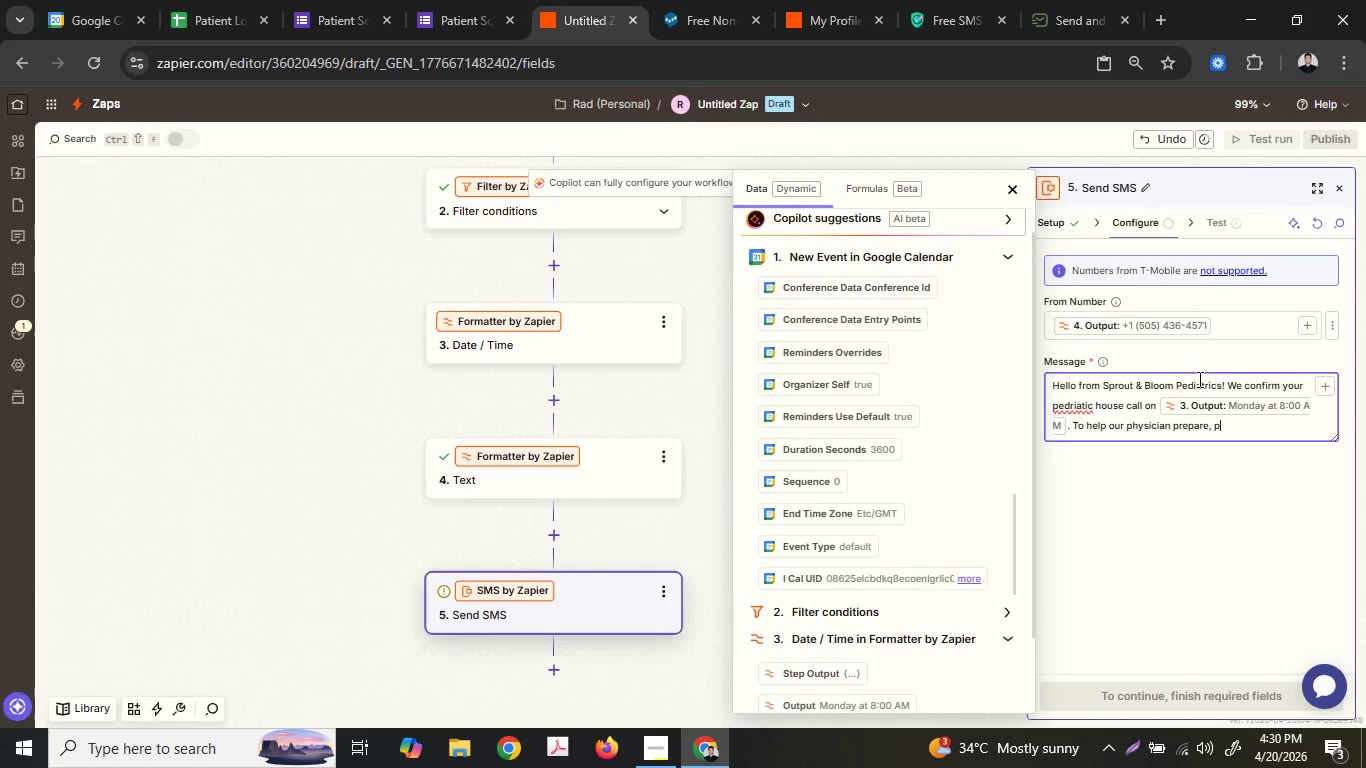 
type(lease confirm)
 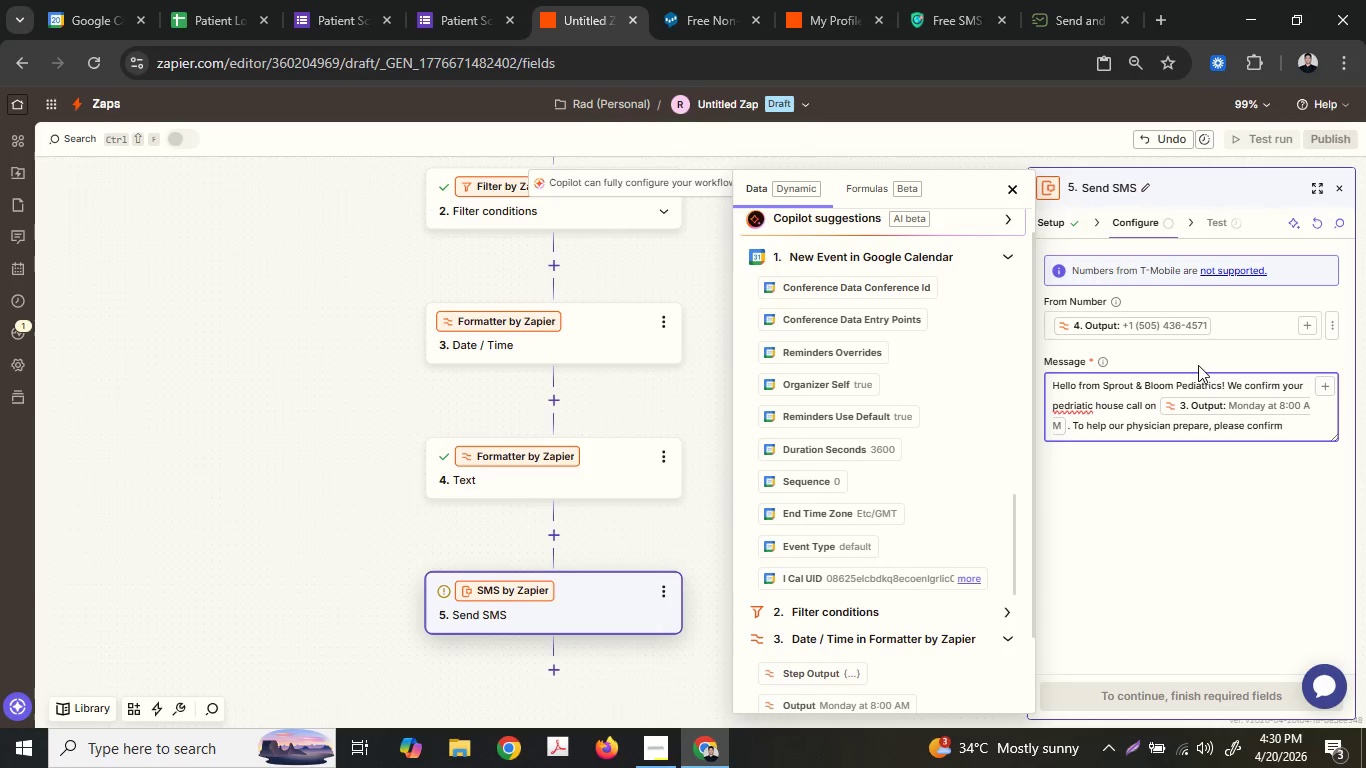 
type( )
key(Backspace)
key(Backspace)
key(Backspace)
key(Backspace)
key(Backspace)
key(Backspace)
type(mplete this brei)
key(Backspace)
key(Backspace)
type(ief sympt)
 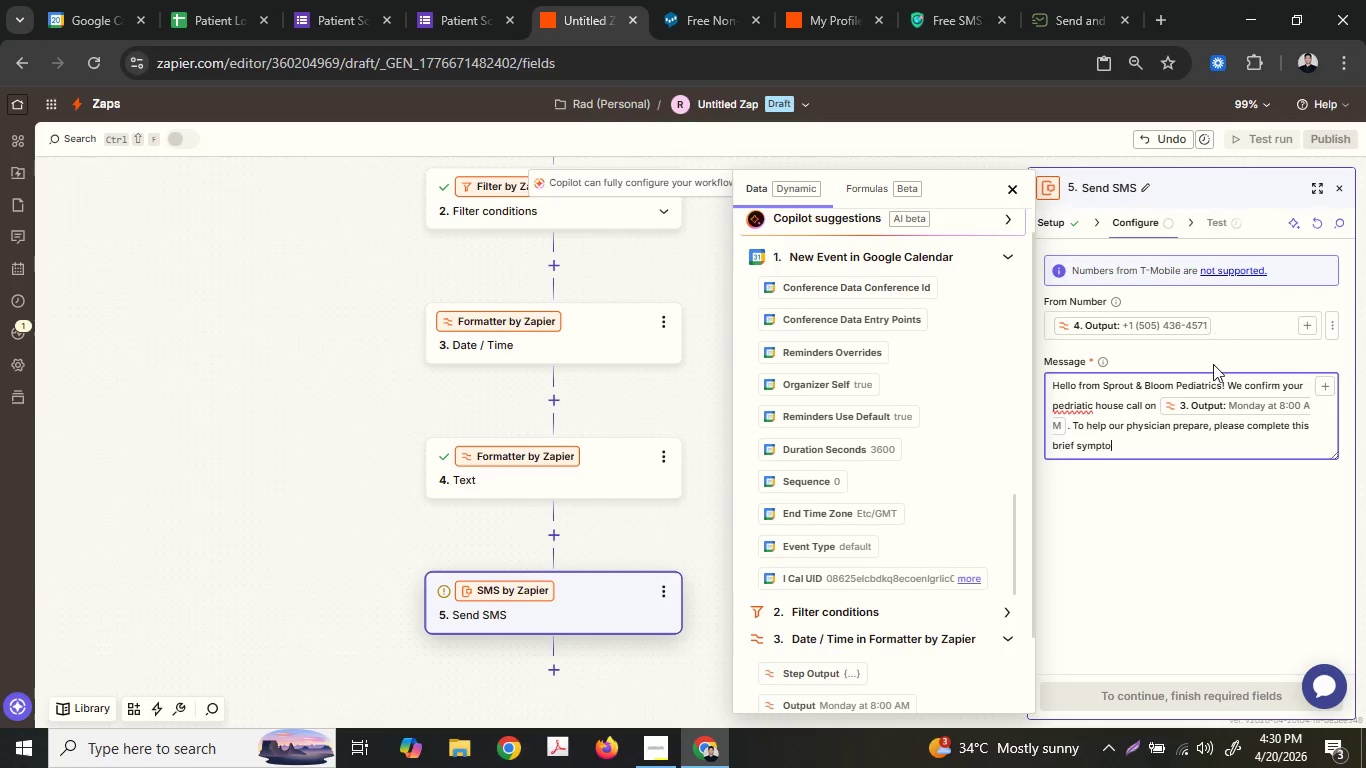 
type(om)
 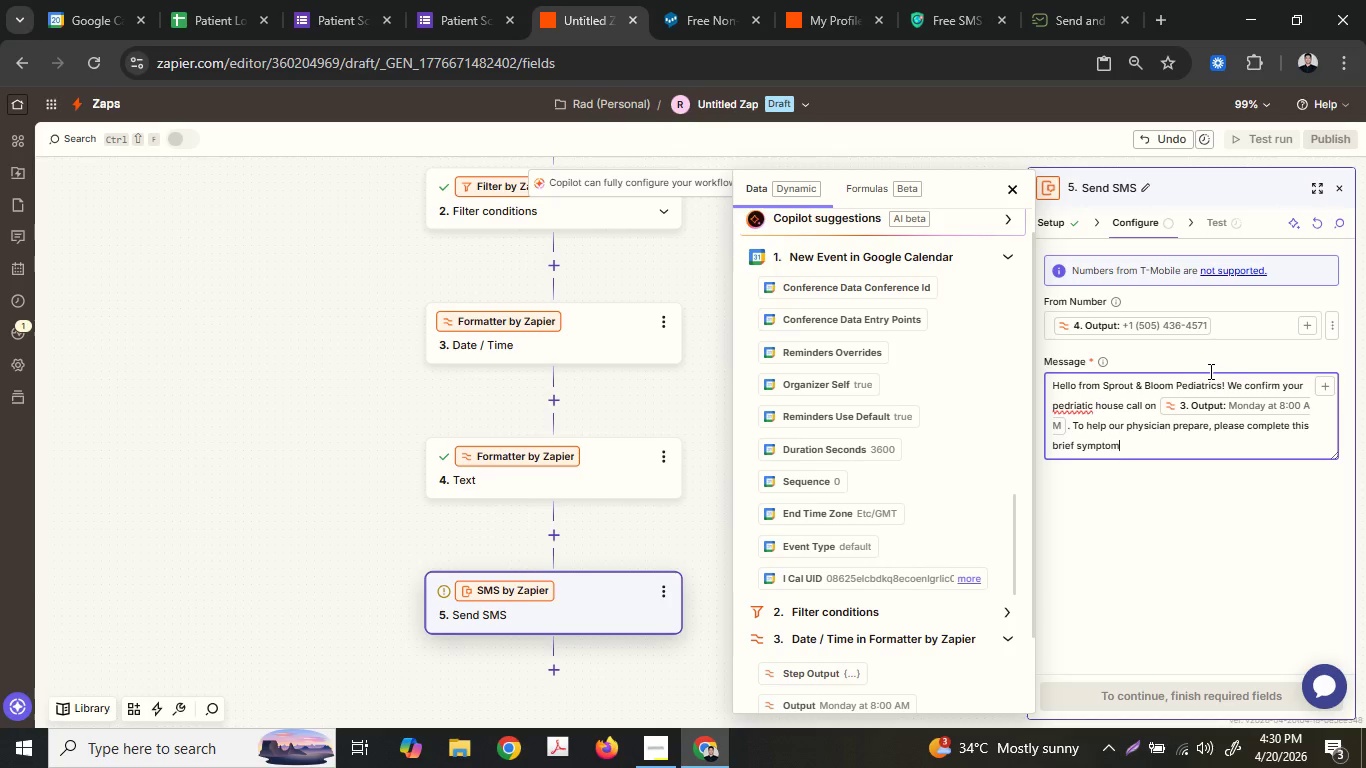 
key(Space)
 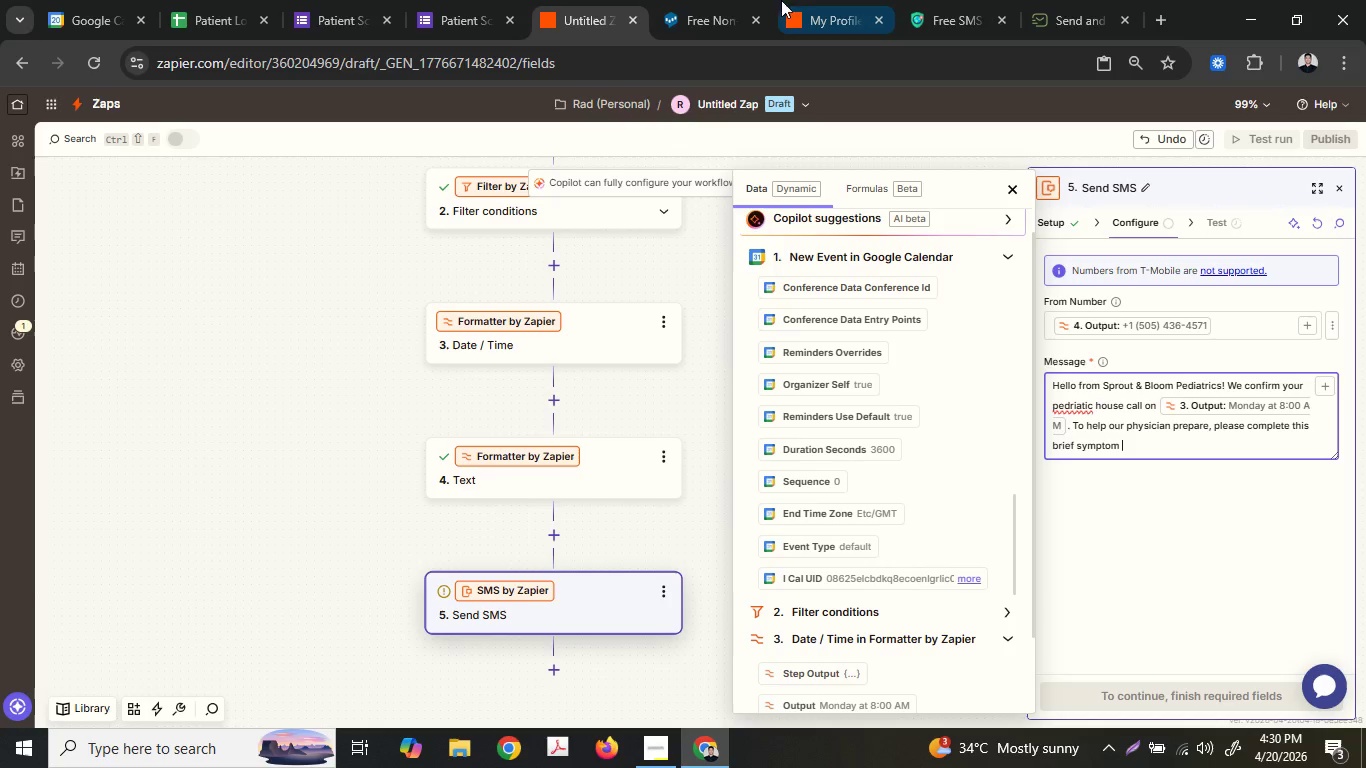 
wait(6.09)
 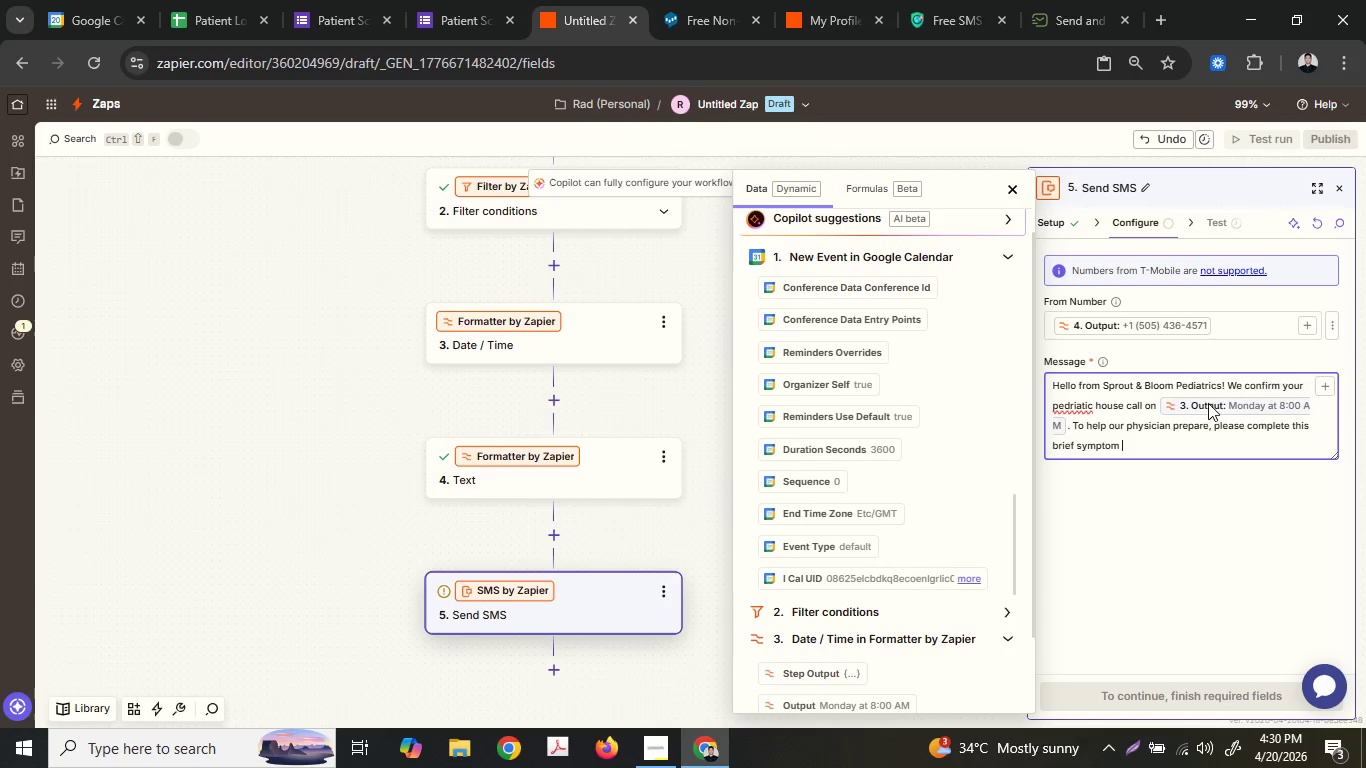 
left_click([482, 0])
 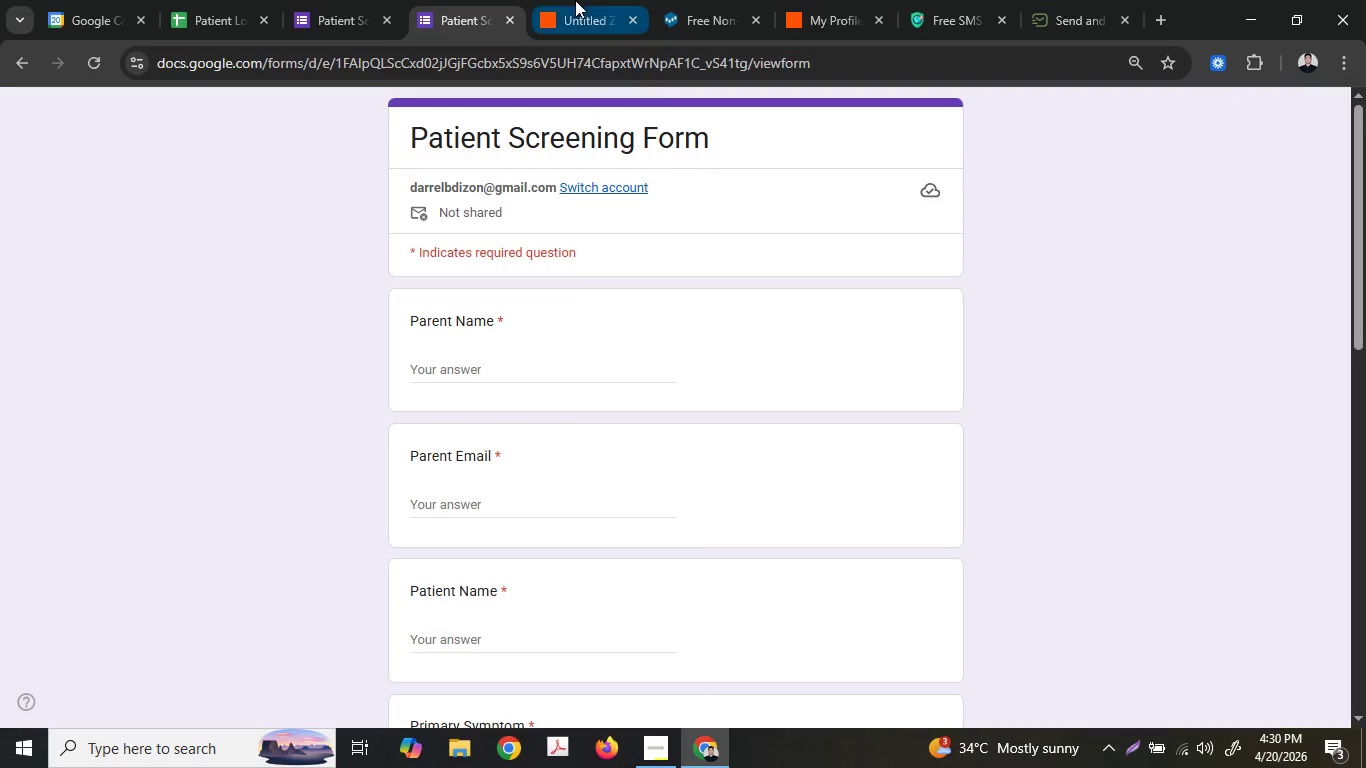 
left_click([575, 0])
 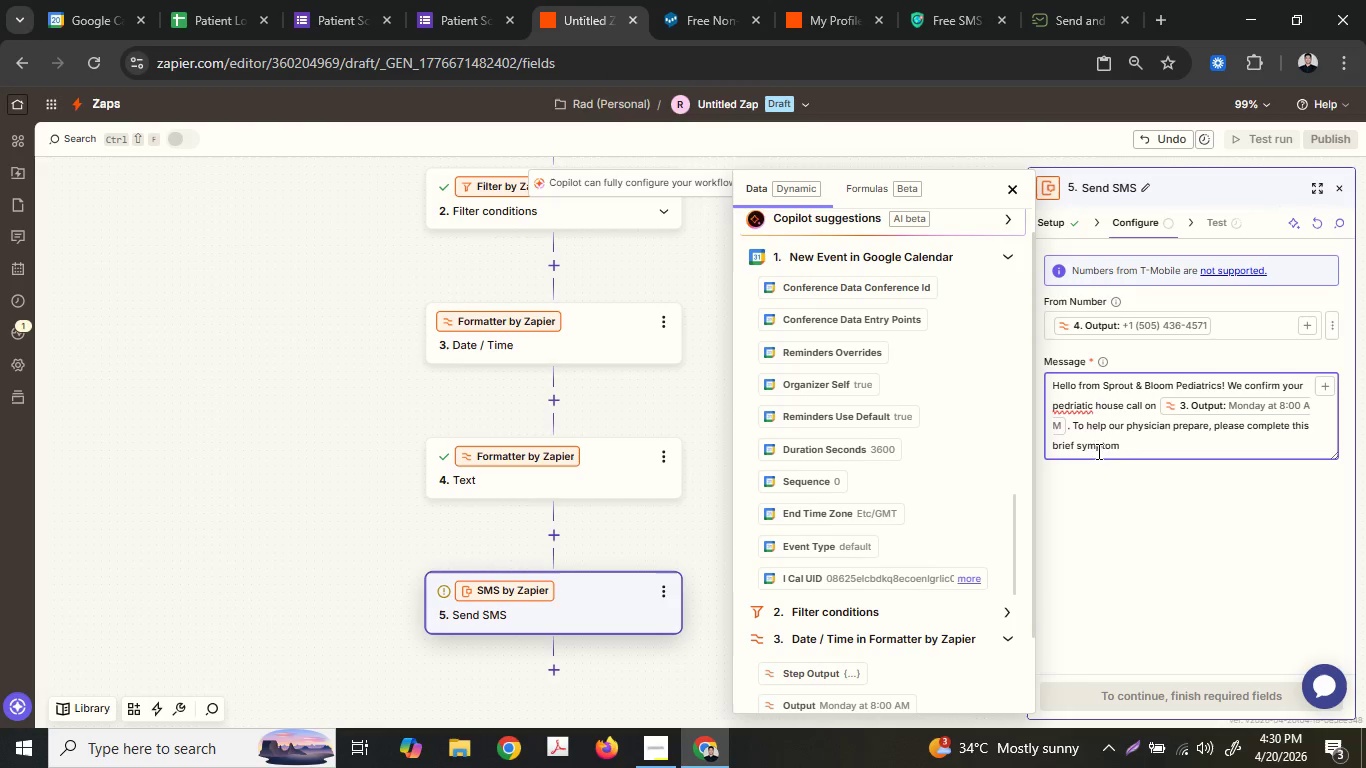 
left_click([1095, 443])
 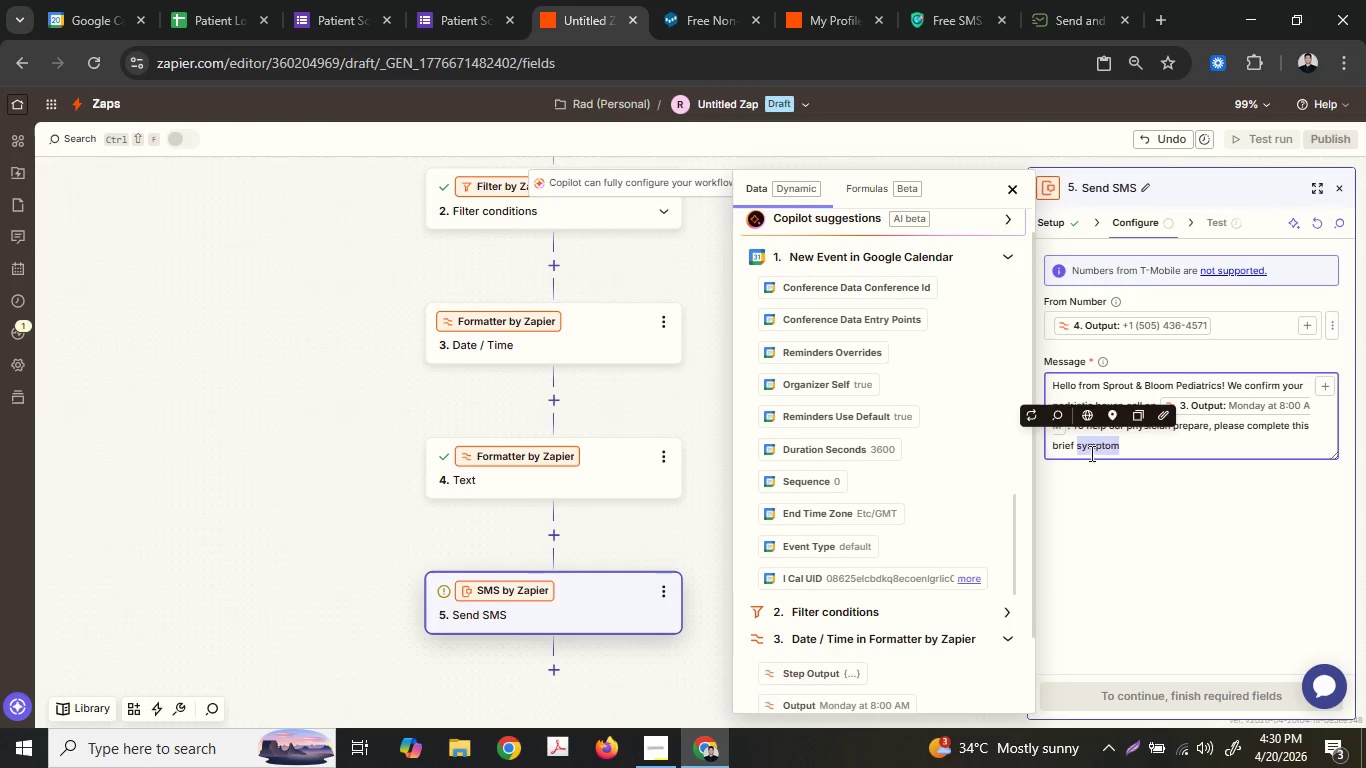 
type(Pat)
 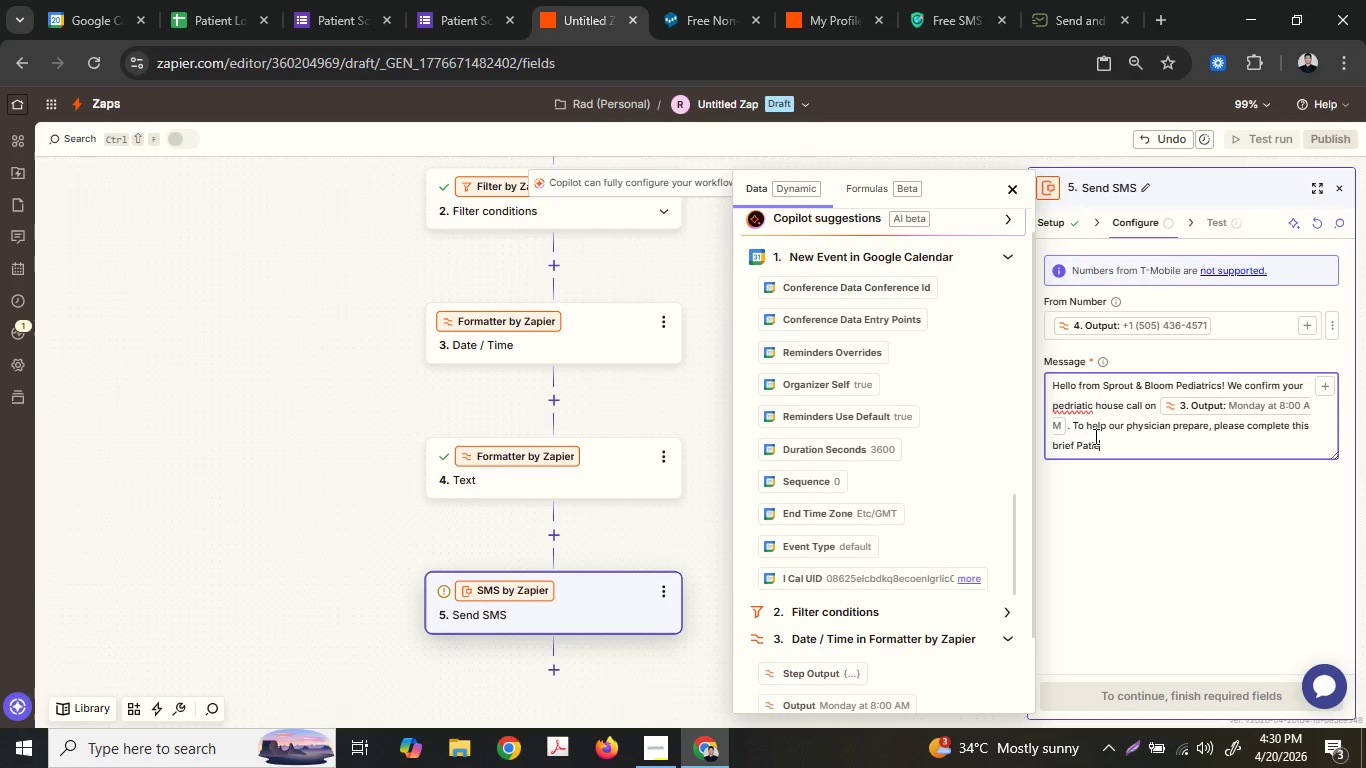 
type(ient SA)
key(Backspace)
type(creenig f)
key(Backspace)
type(F)
key(Backspace)
key(Backspace)
key(Backspace)
key(Backspace)
type(ng For)
key(Backspace)
key(Backspace)
key(Backspace)
key(Backspace)
key(Backspace)
key(Backspace)
type(ing )
 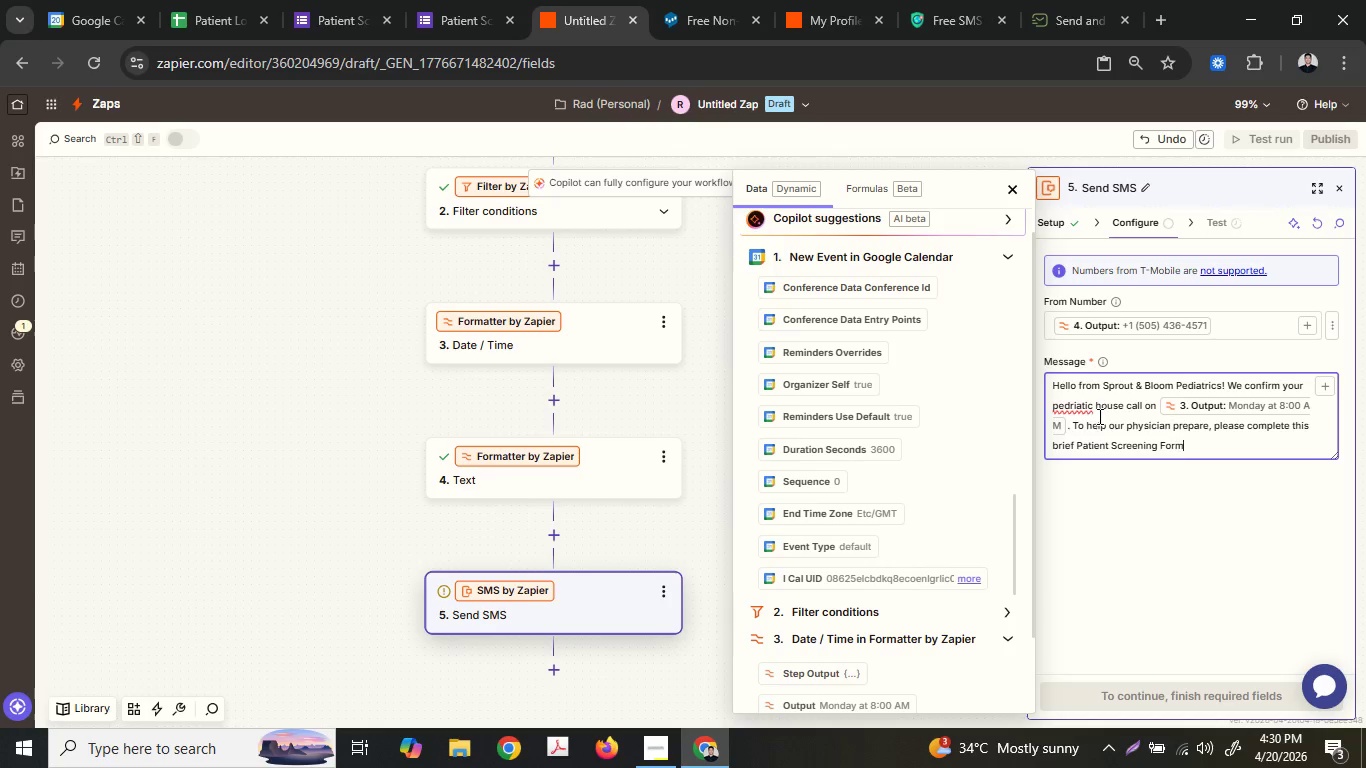 
 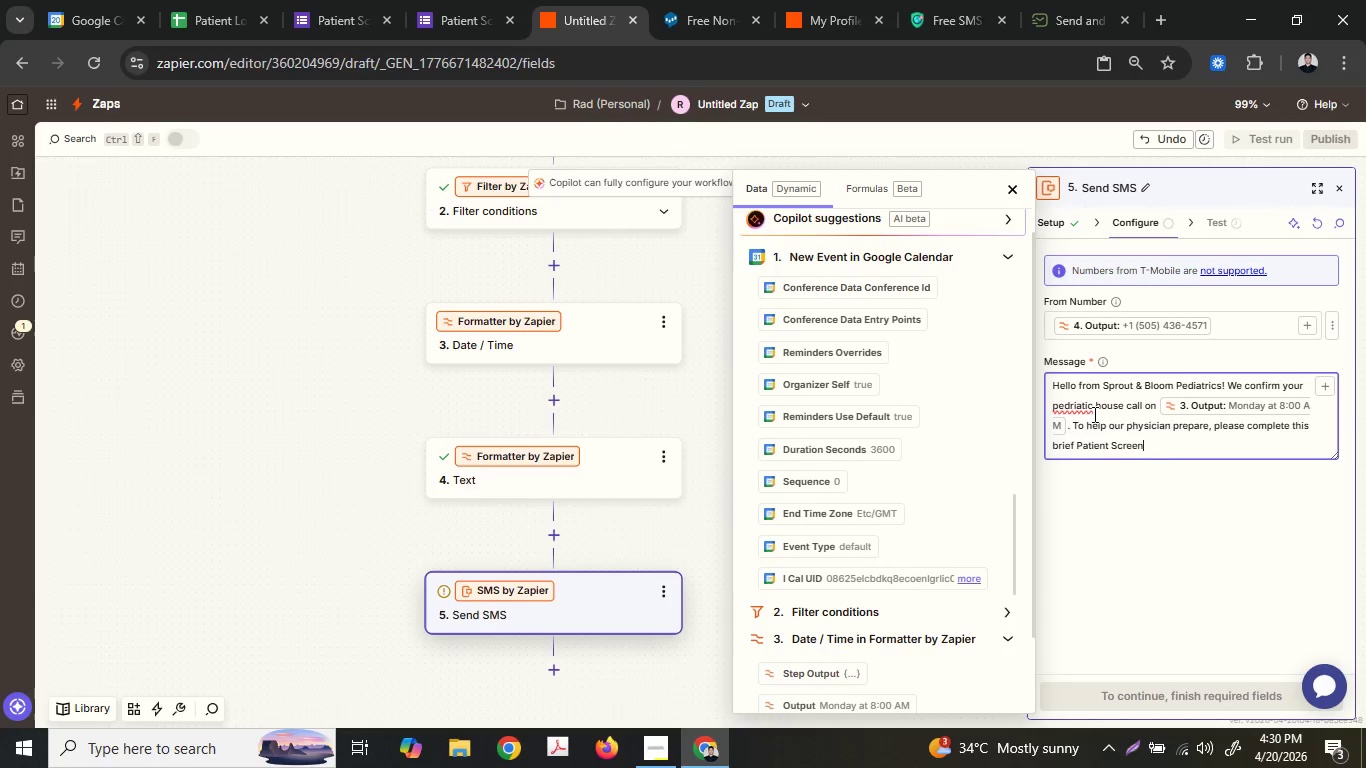 
type(Form be)
 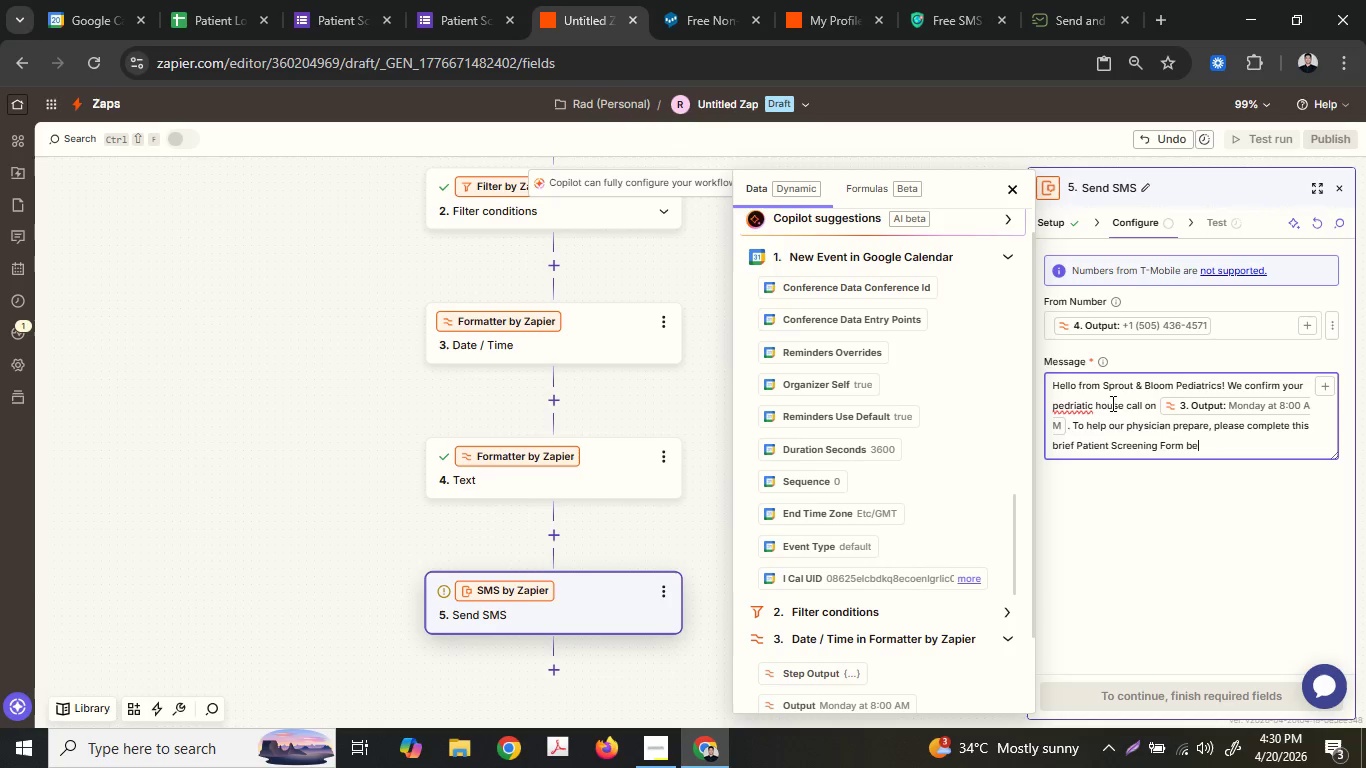 
type(fore we arriv)
 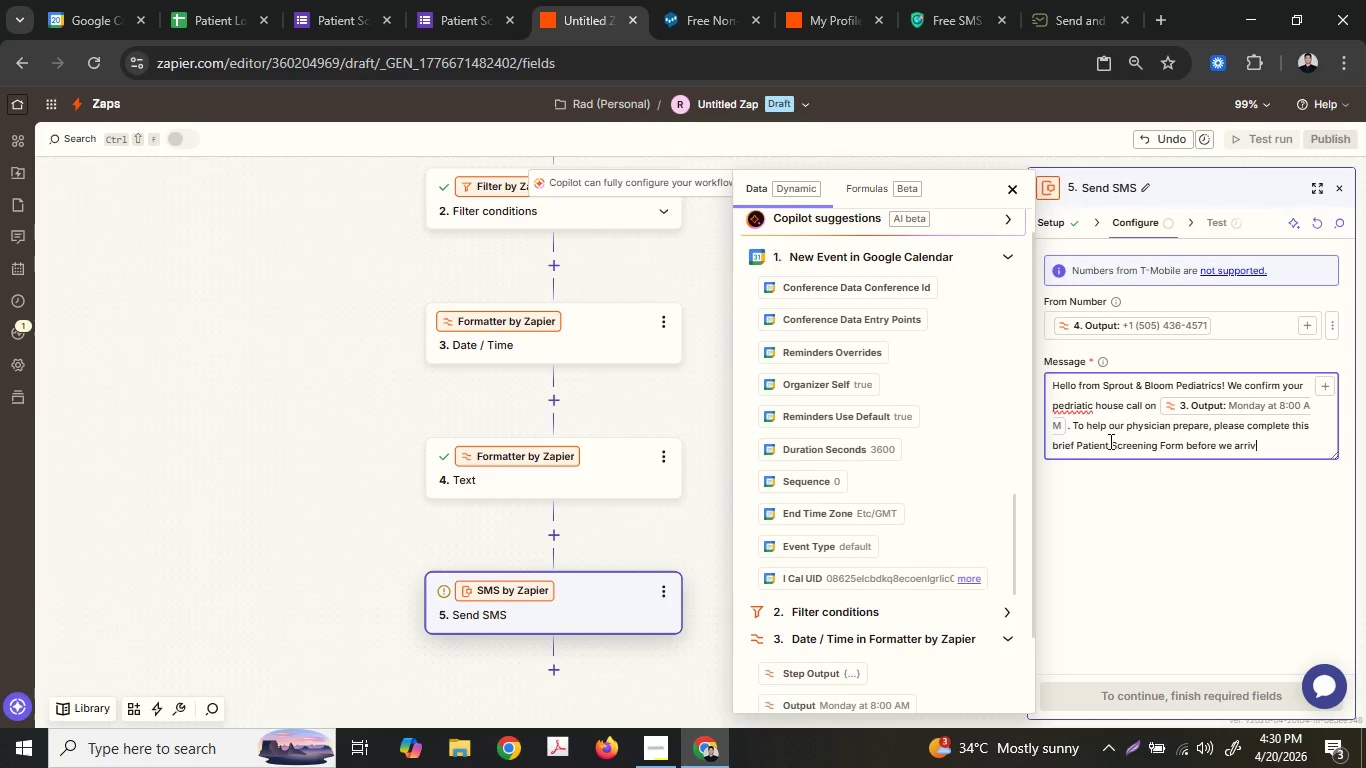 
key(E)
 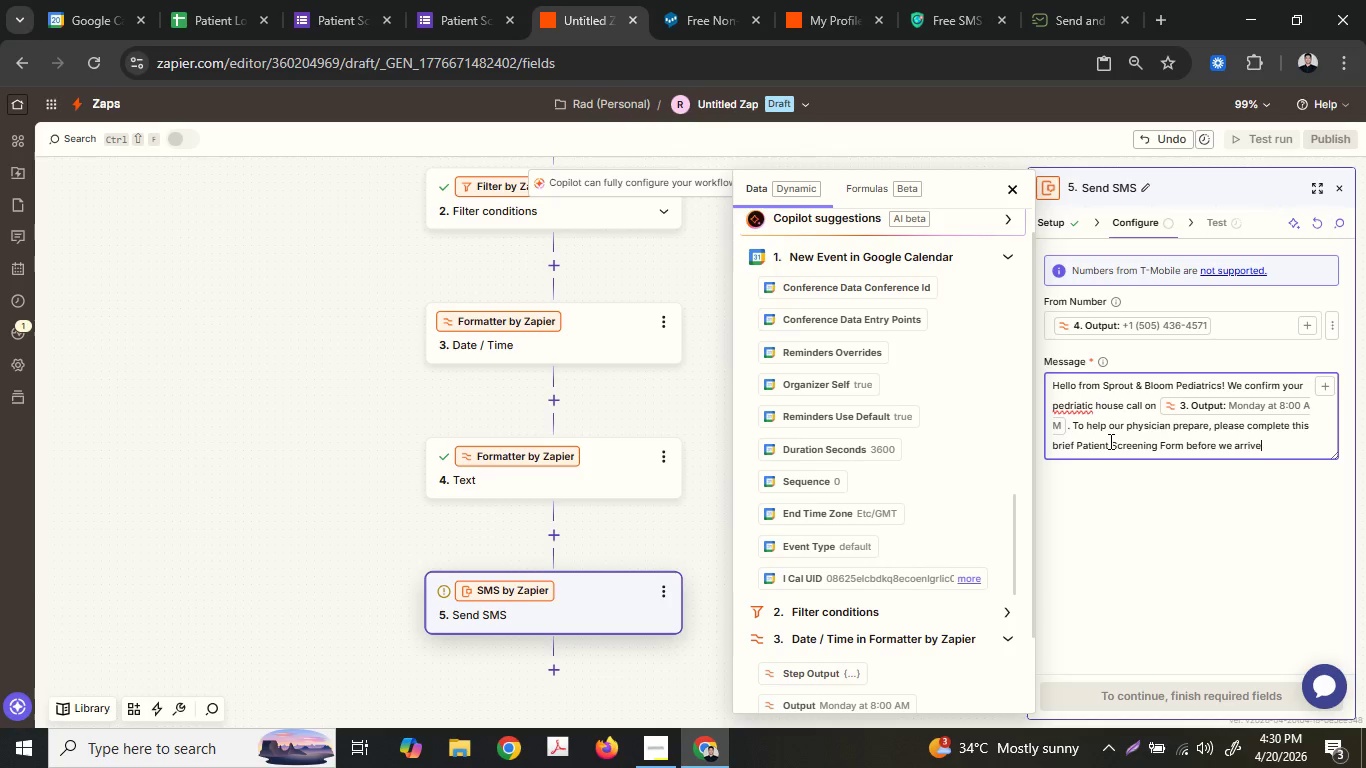 
key(Shift+ShiftLeft)
 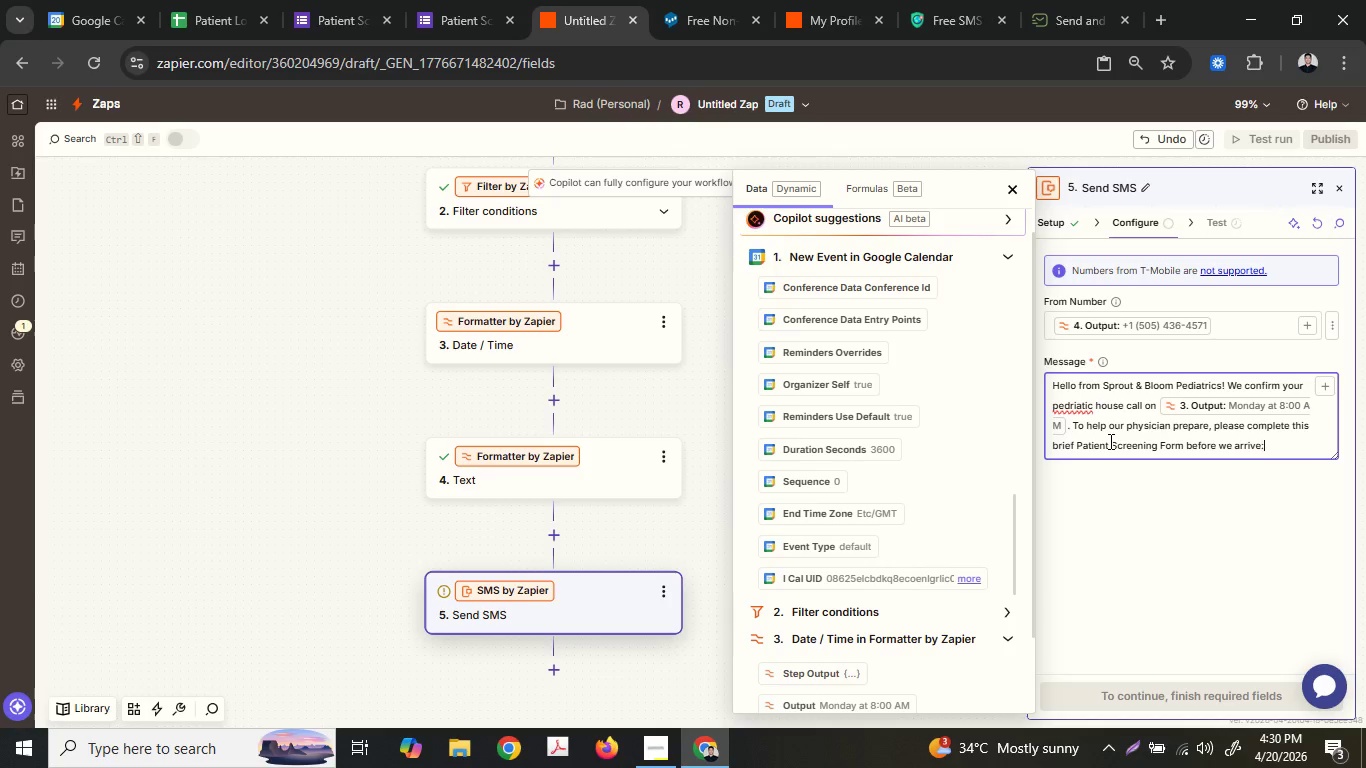 
key(Shift+Semicolon)
 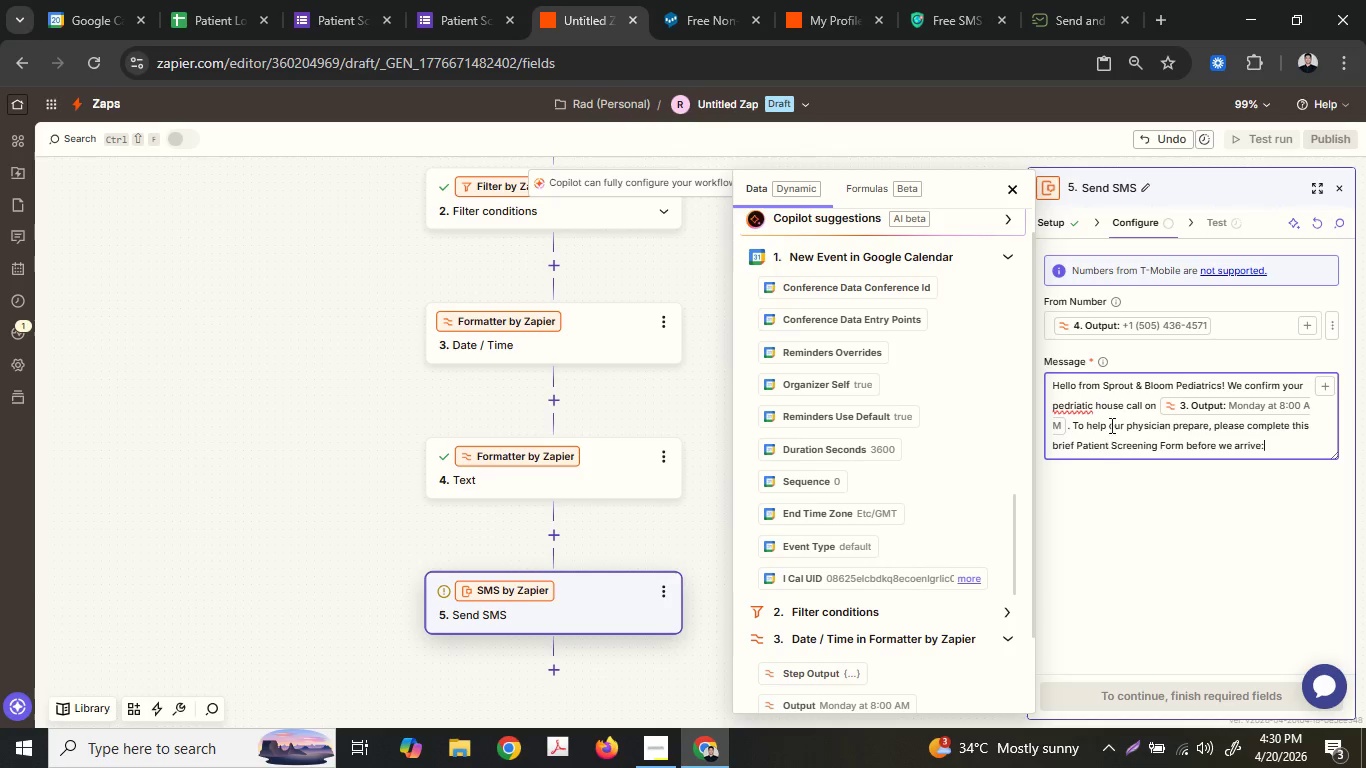 
key(Space)
 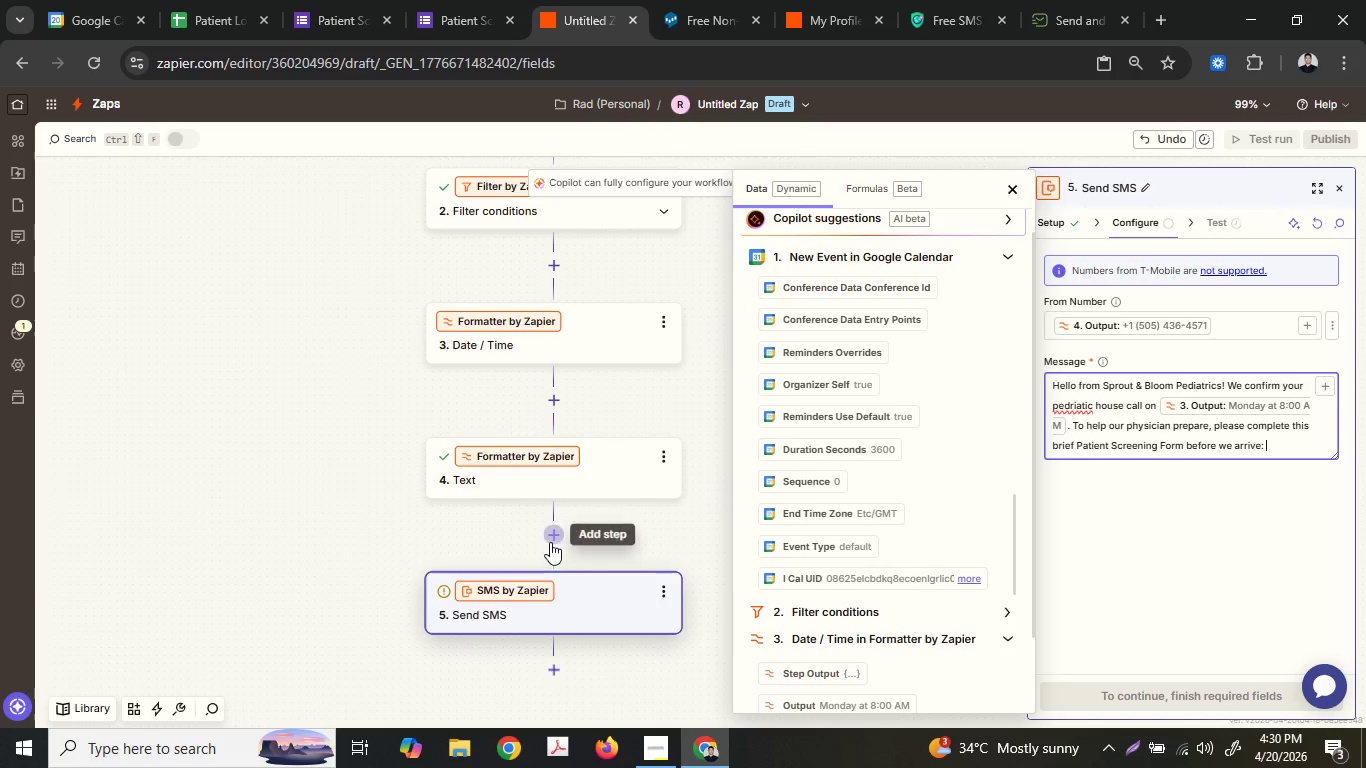 
left_click([550, 541])
 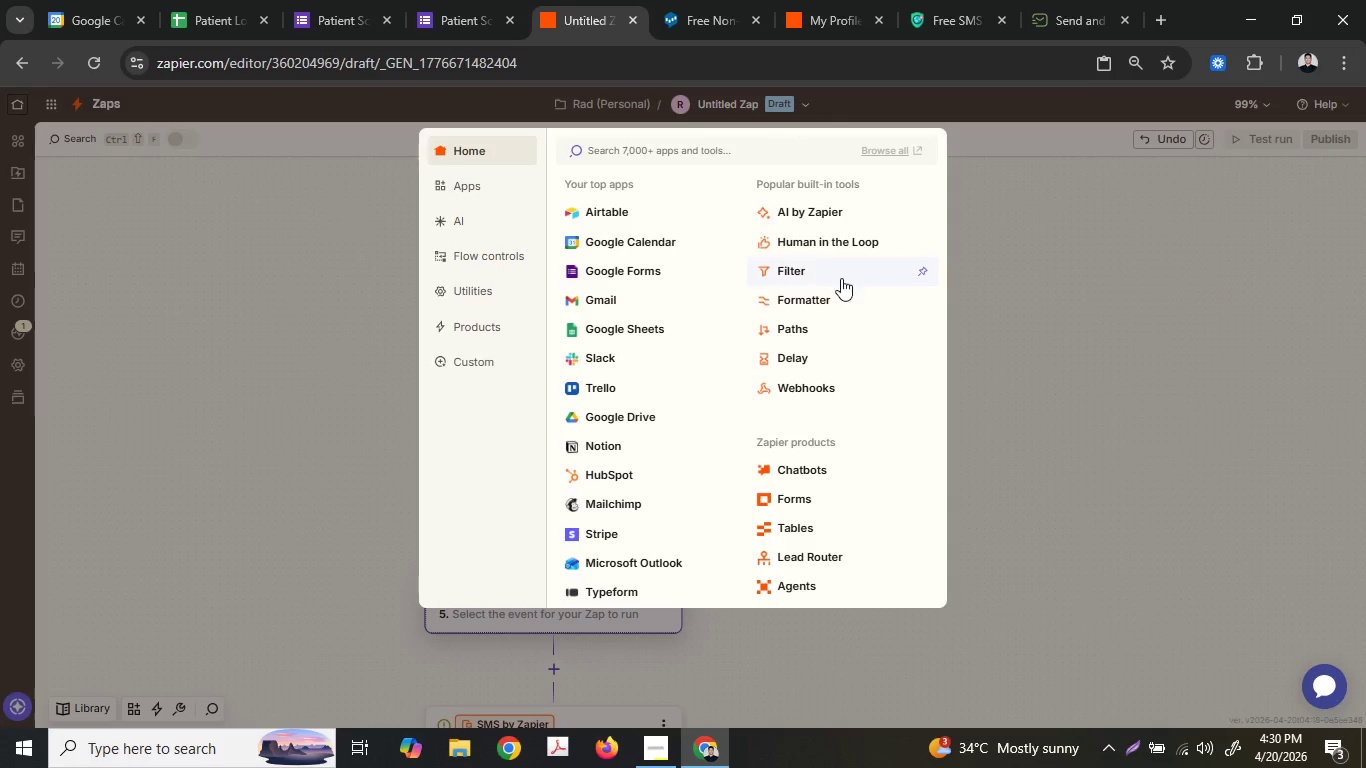 
left_click([826, 299])
 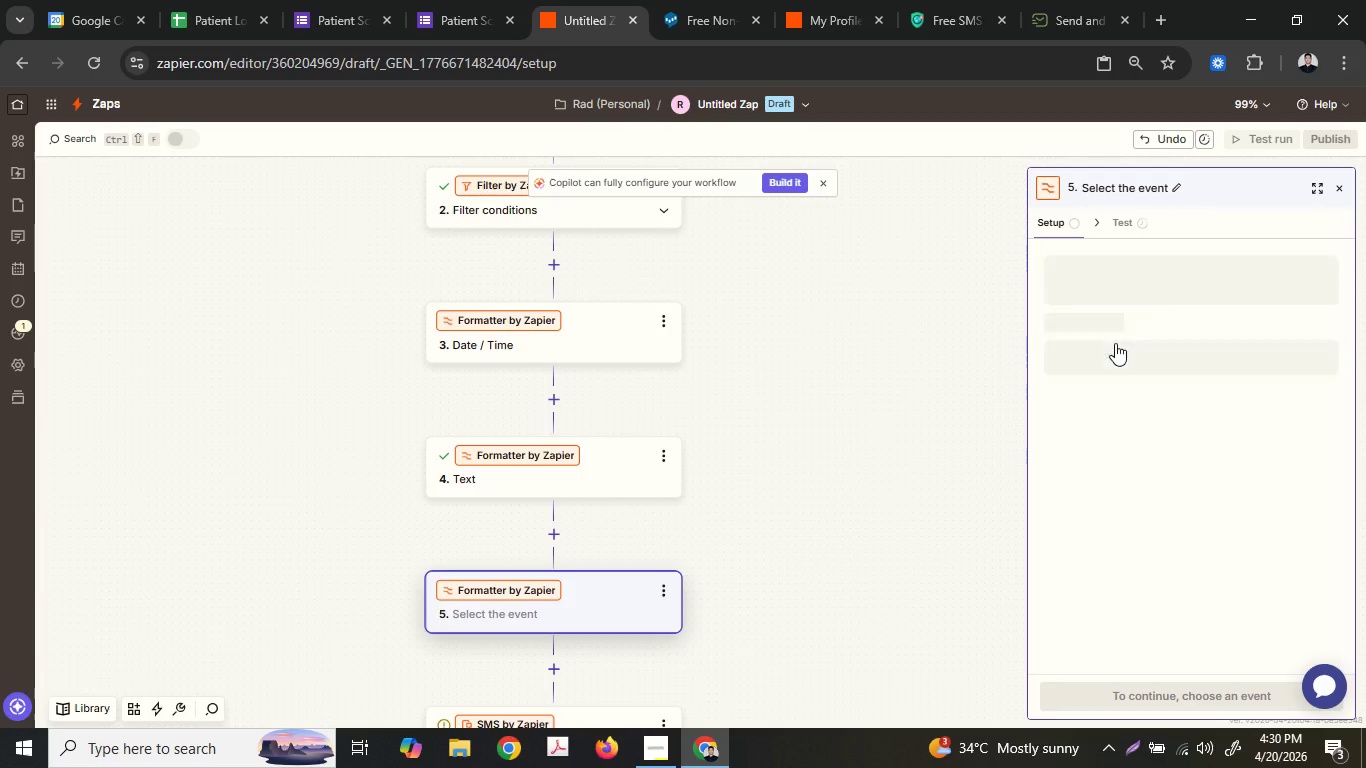 
left_click([843, 585])
 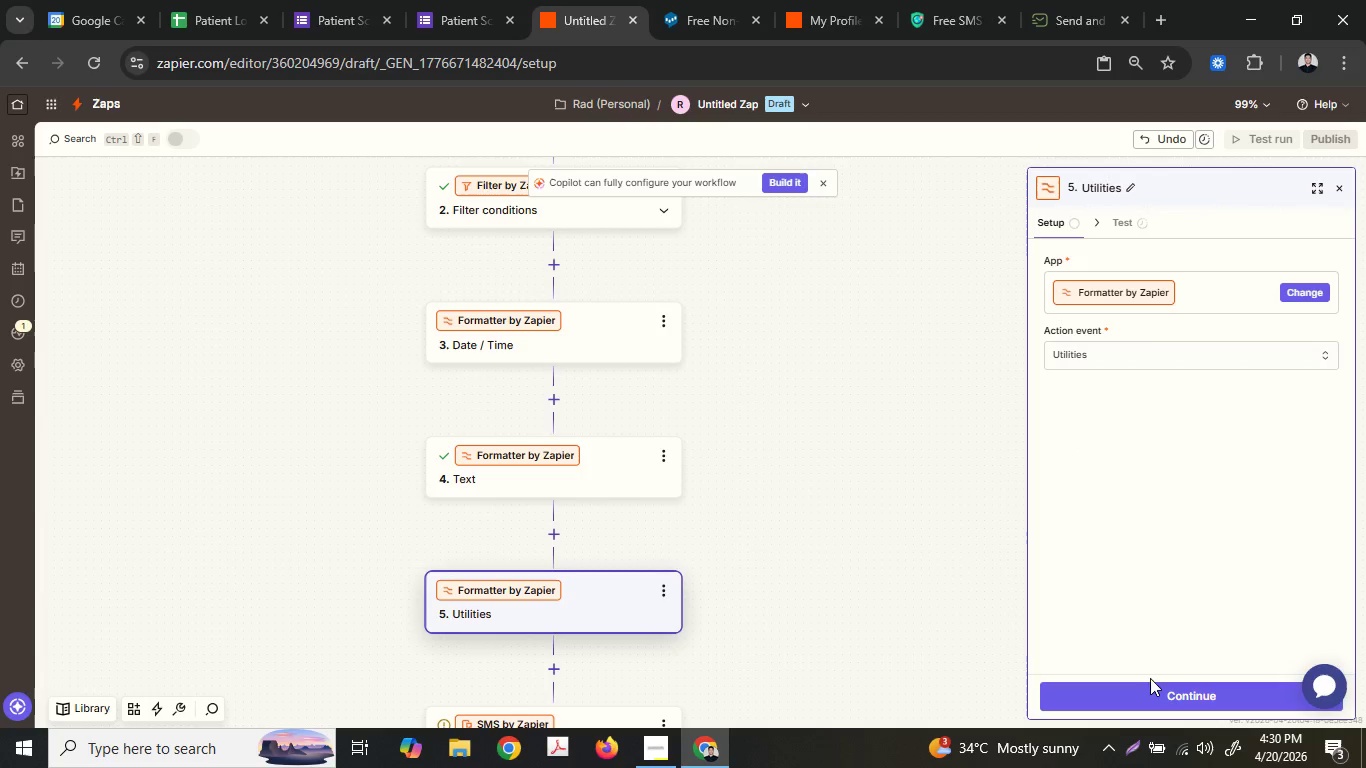 
scroll: coordinate [859, 554], scroll_direction: down, amount: 3.0
 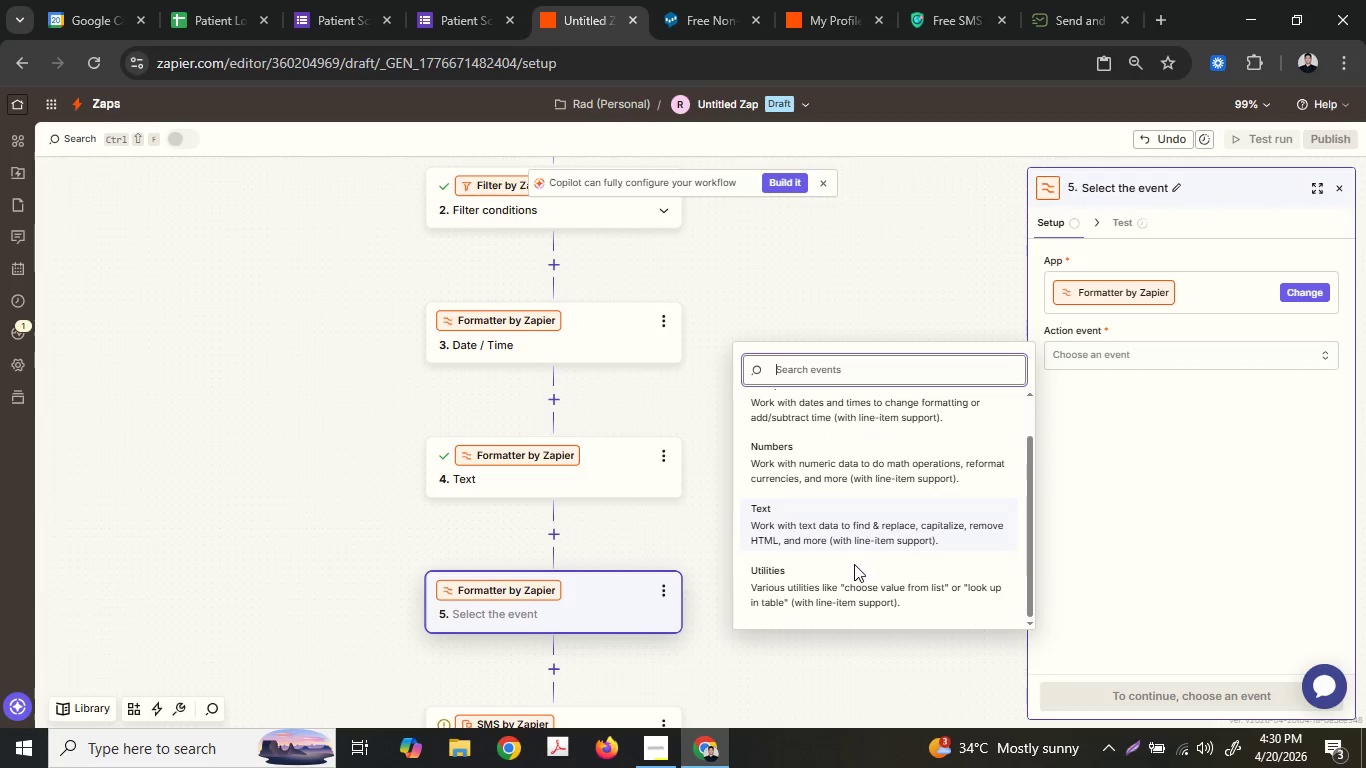 
left_click([1160, 692])
 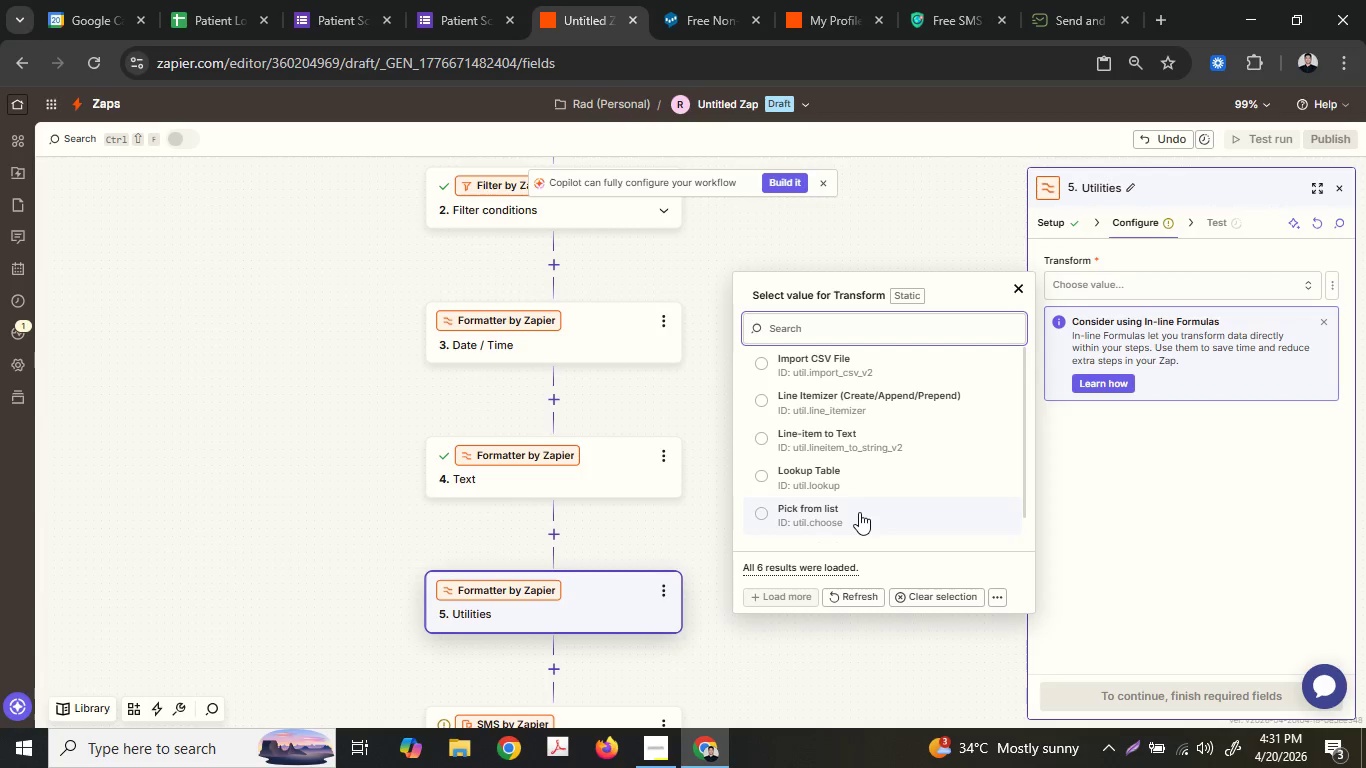 
scroll: coordinate [859, 484], scroll_direction: down, amount: 2.0
 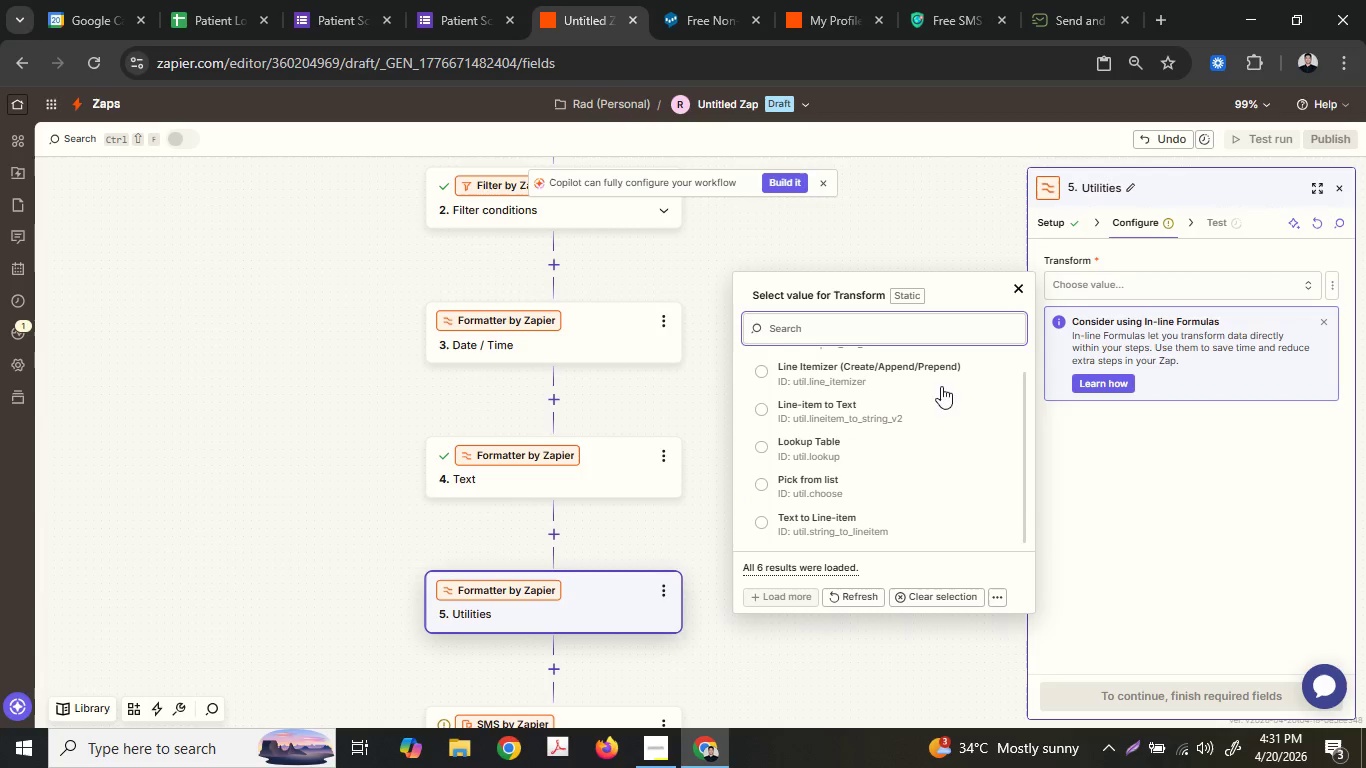 
scroll: coordinate [897, 432], scroll_direction: up, amount: 1.0
 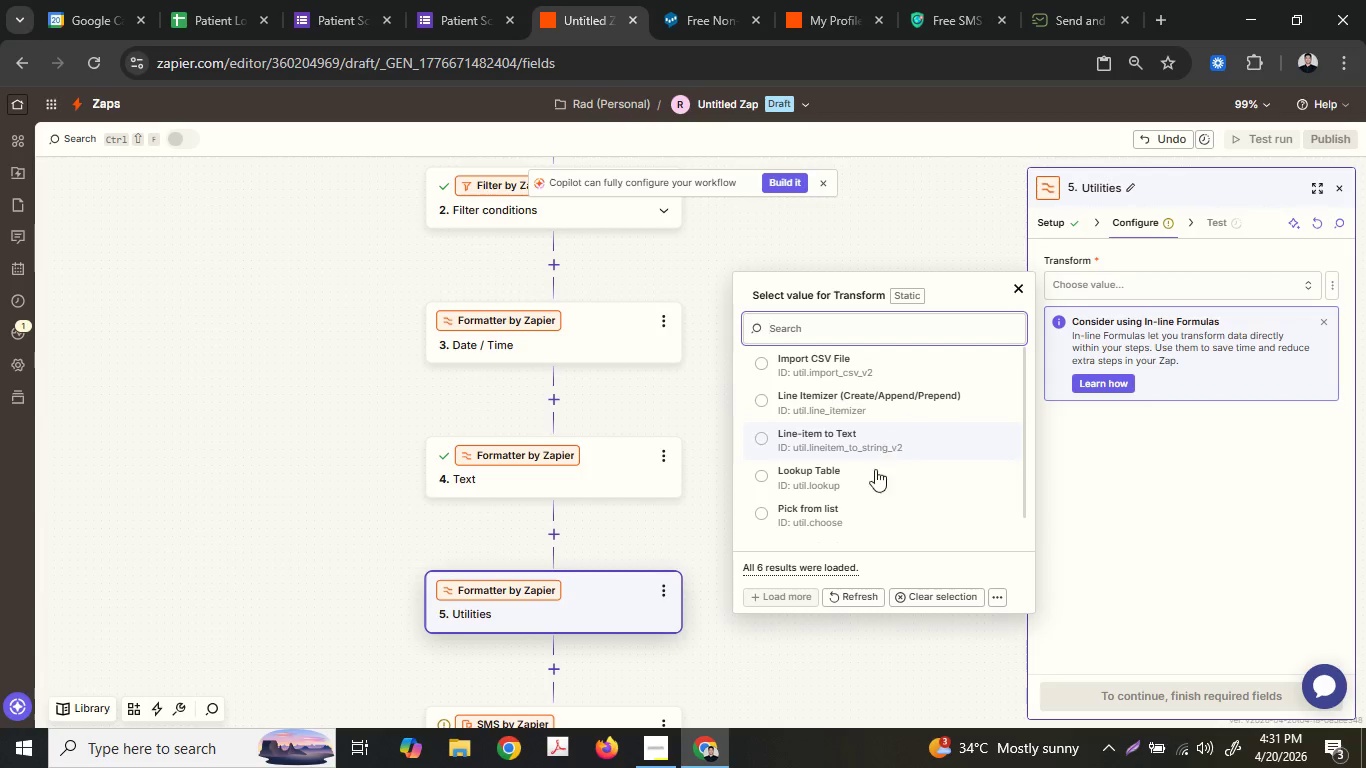 
left_click([869, 480])
 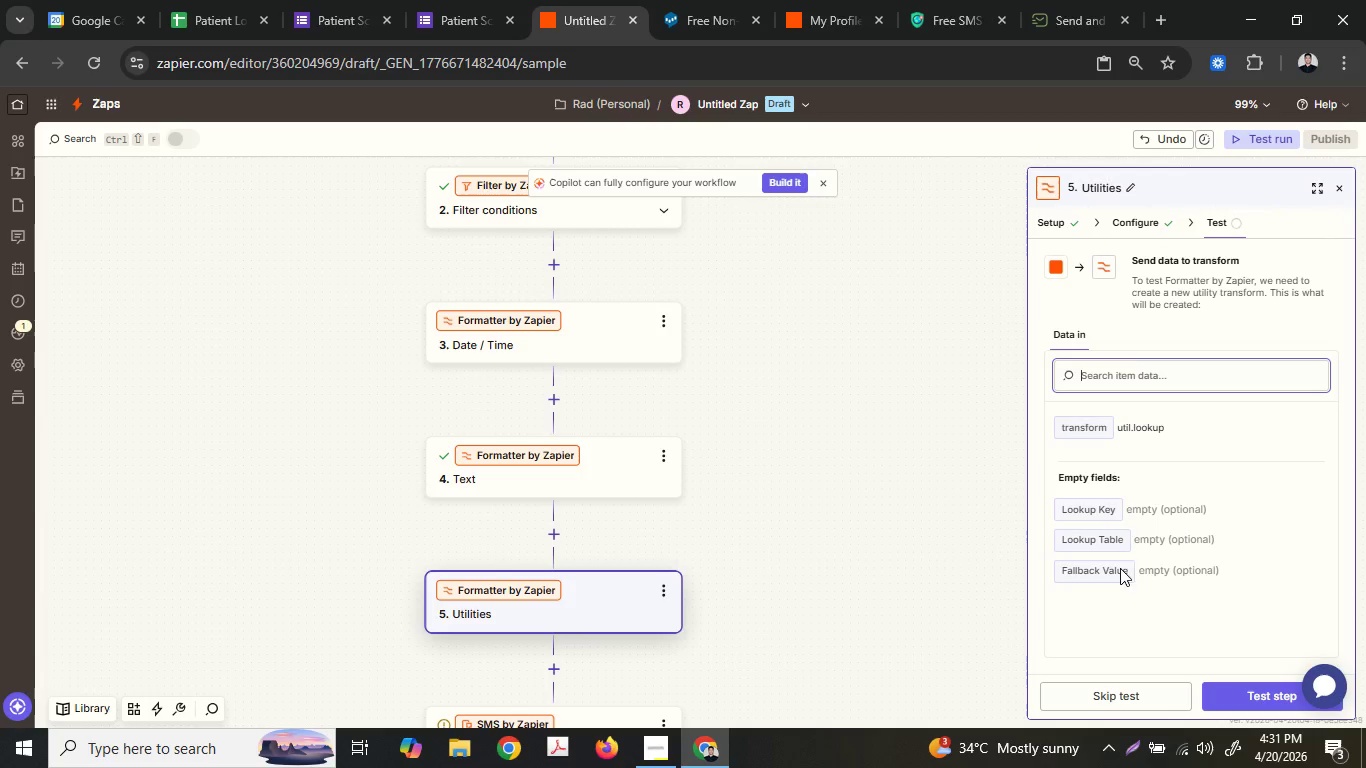 
left_click([1144, 208])
 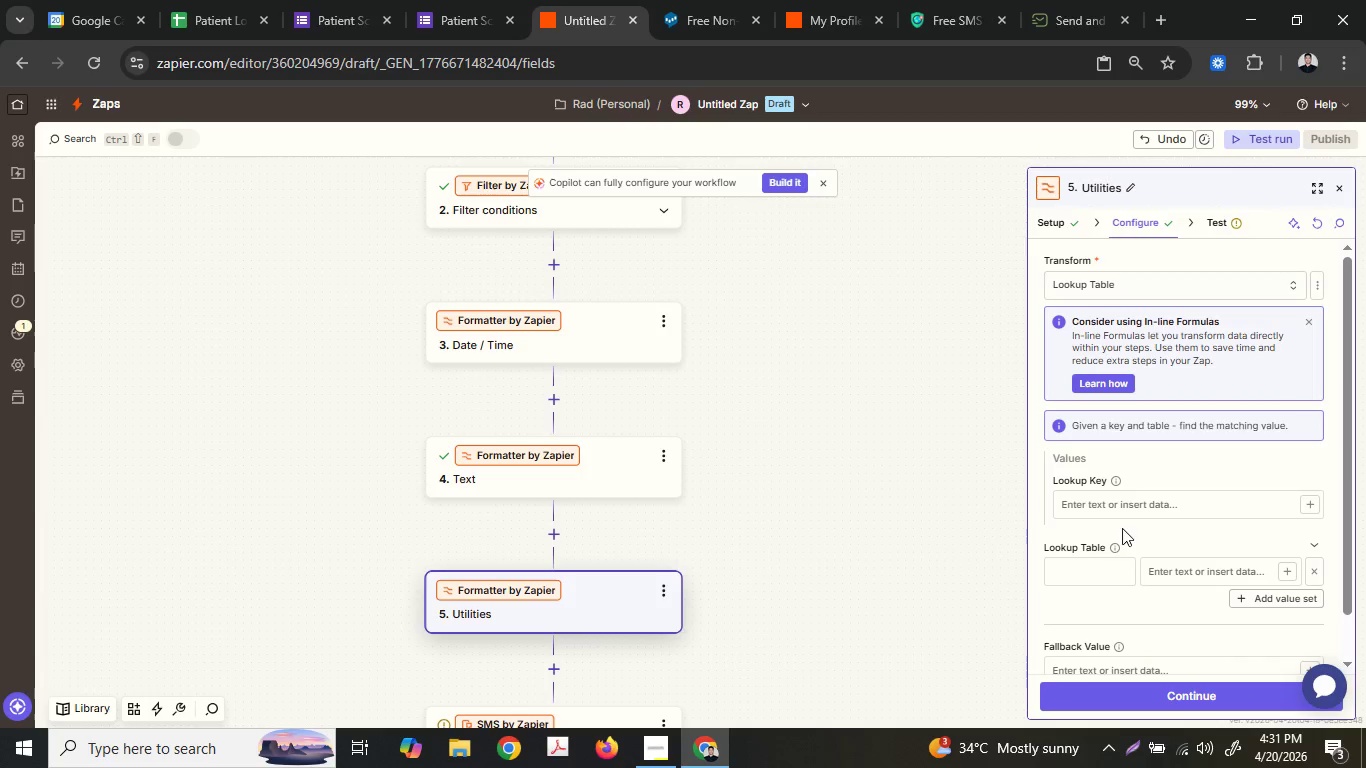 
left_click([1121, 516])
 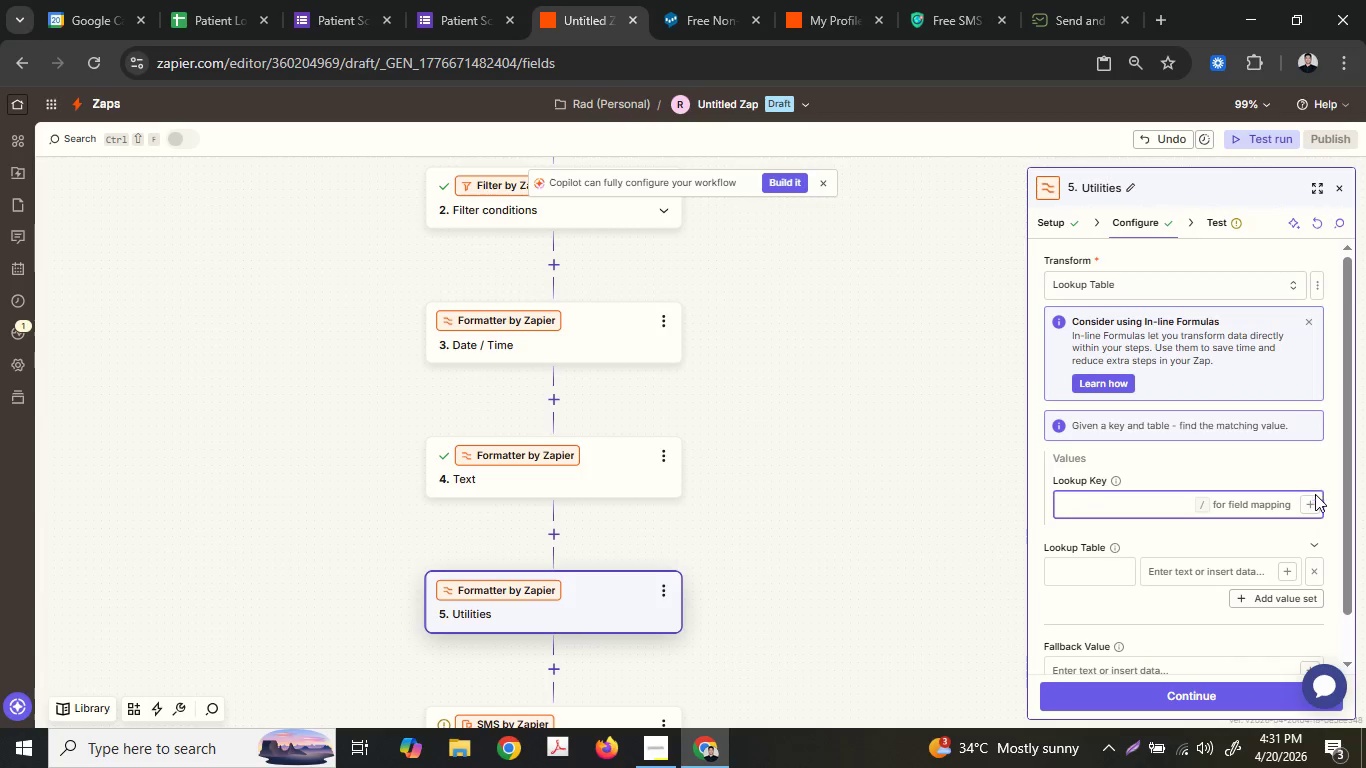 
left_click([1315, 498])
 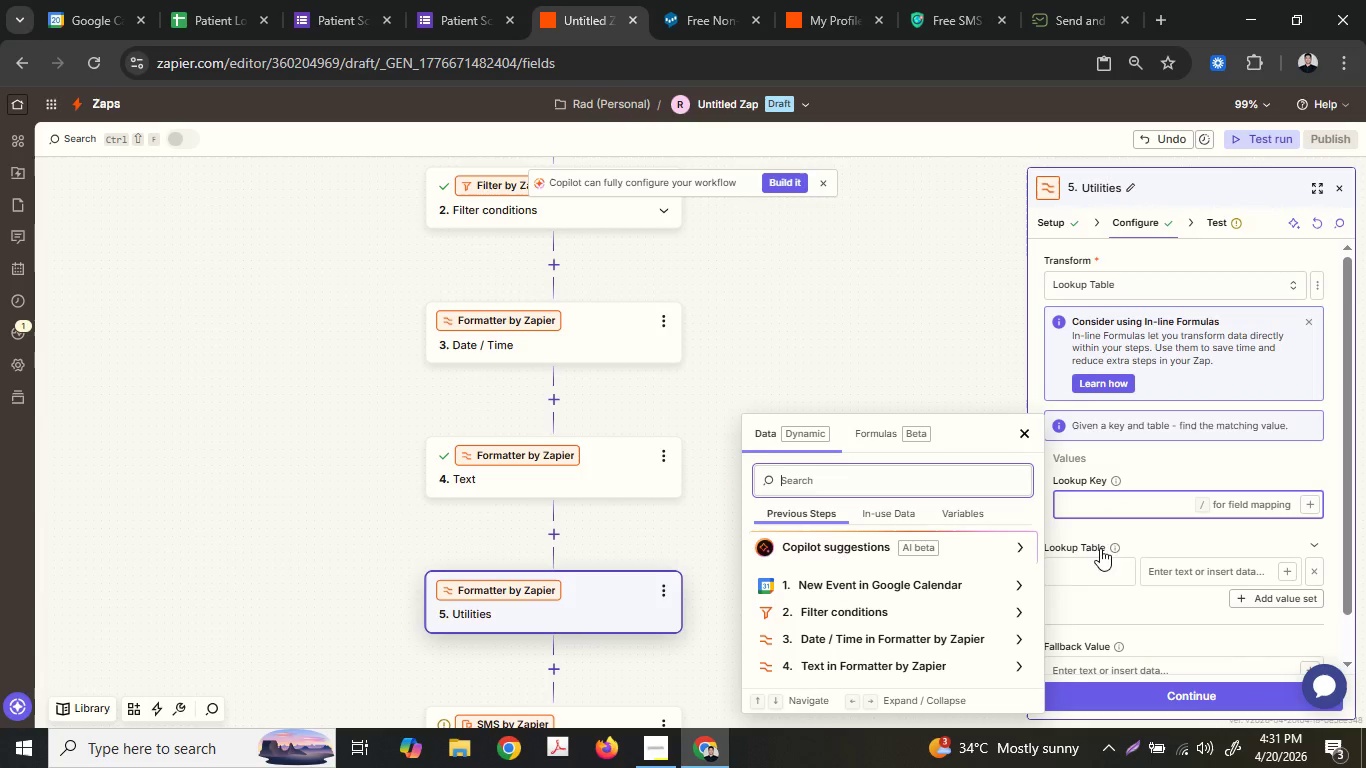 
left_click([1075, 580])
 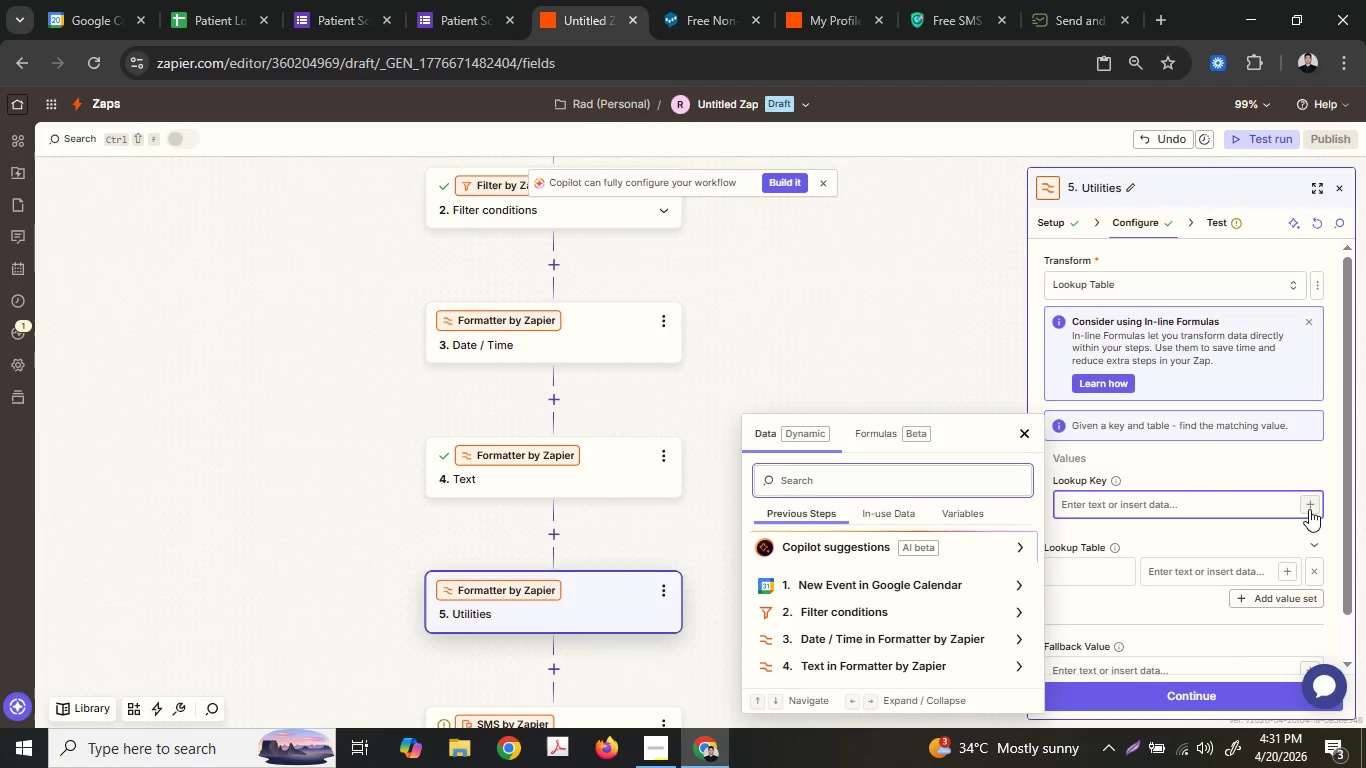 
left_click([1113, 579])
 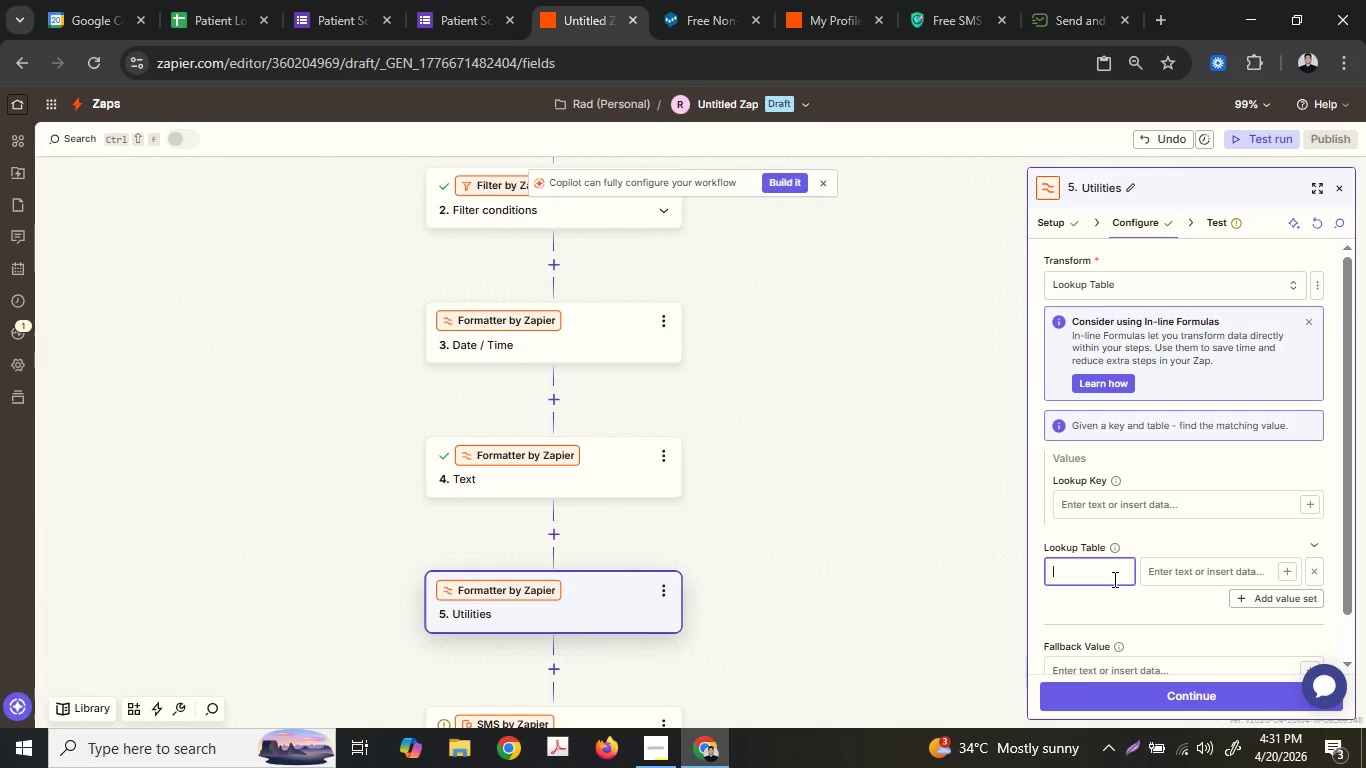 
scroll: coordinate [1113, 578], scroll_direction: down, amount: 2.0
 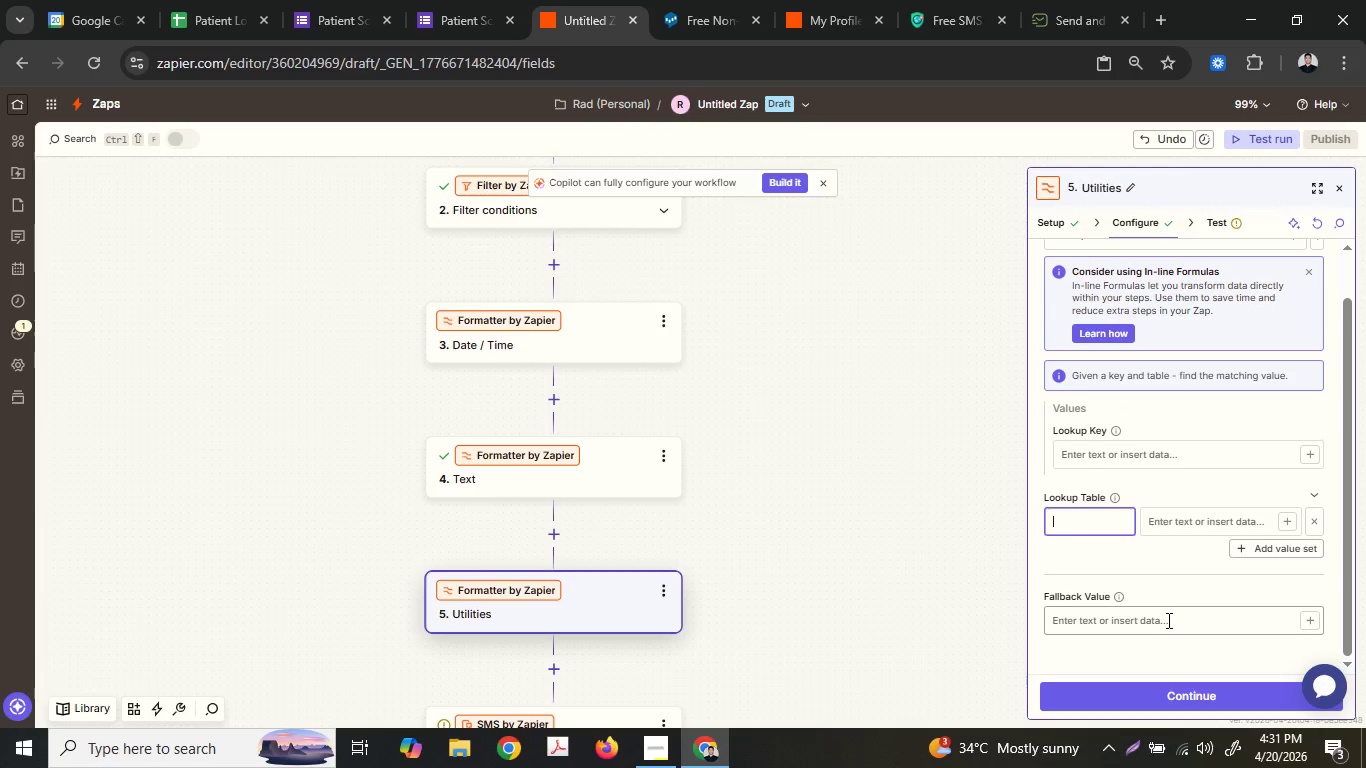 
type(Form)
key(Tab)
 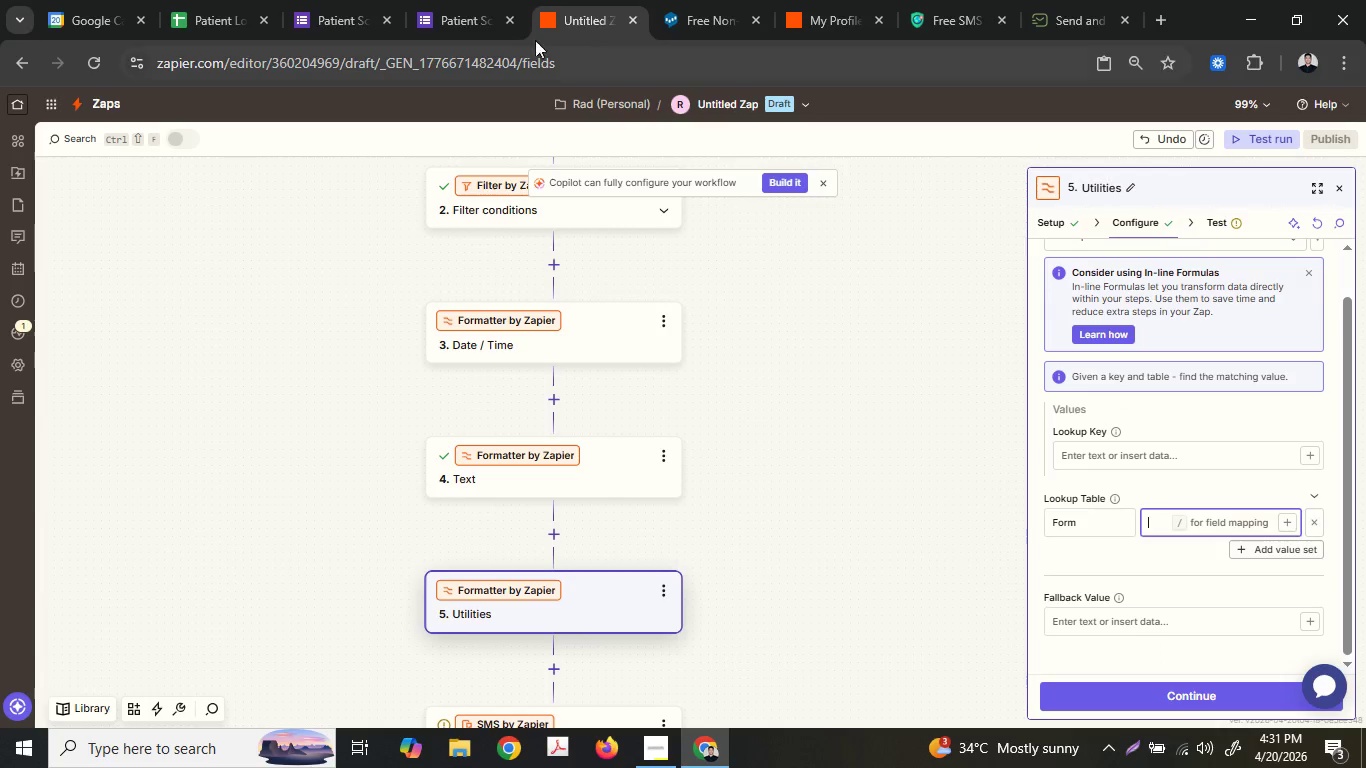 
left_click([345, 0])
 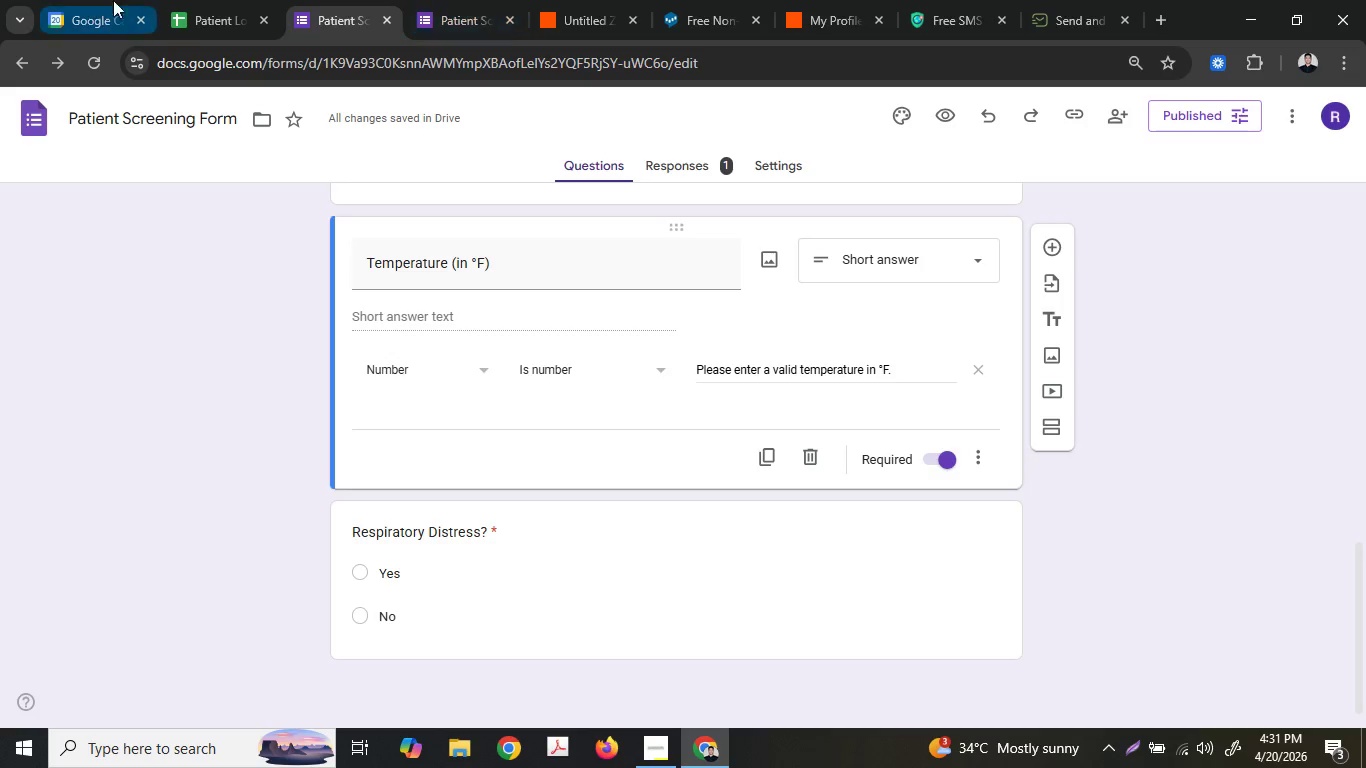 
left_click([499, 0])
 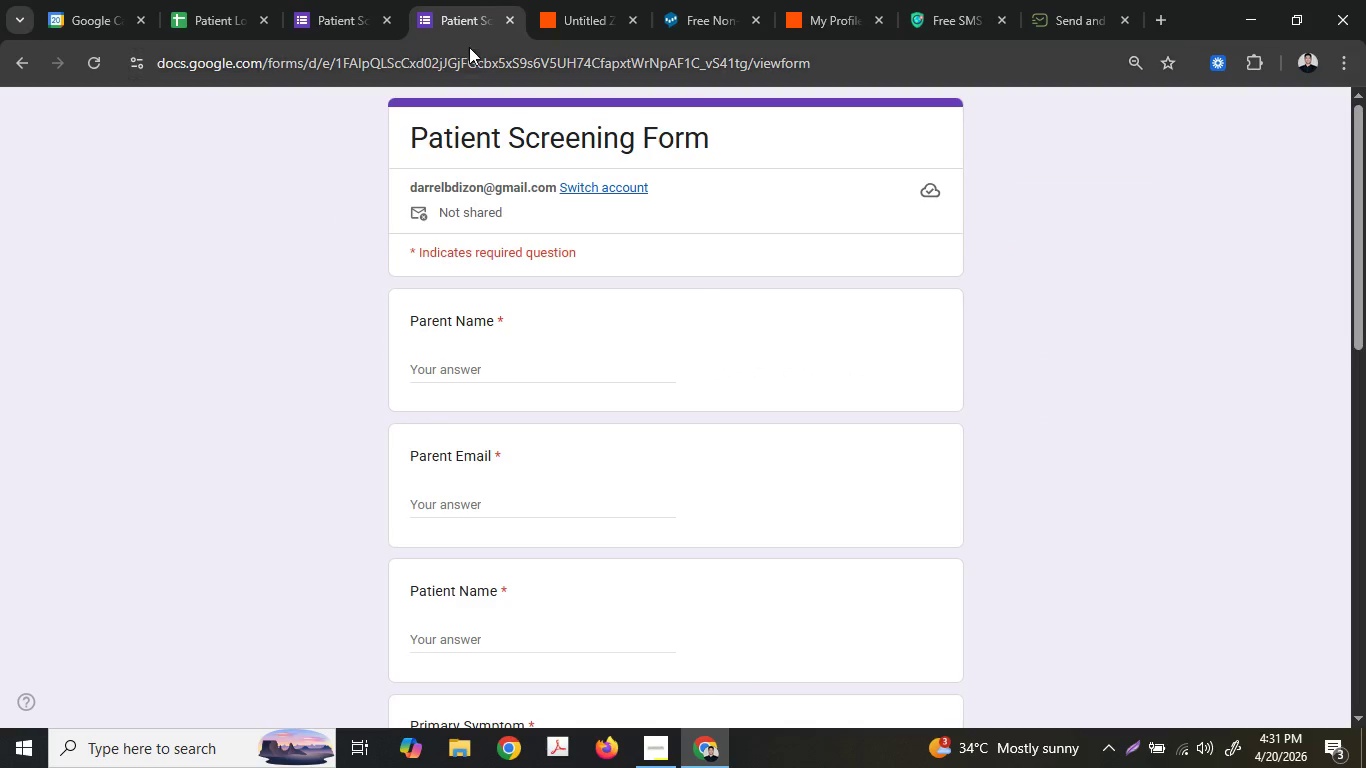 
left_click([469, 48])
 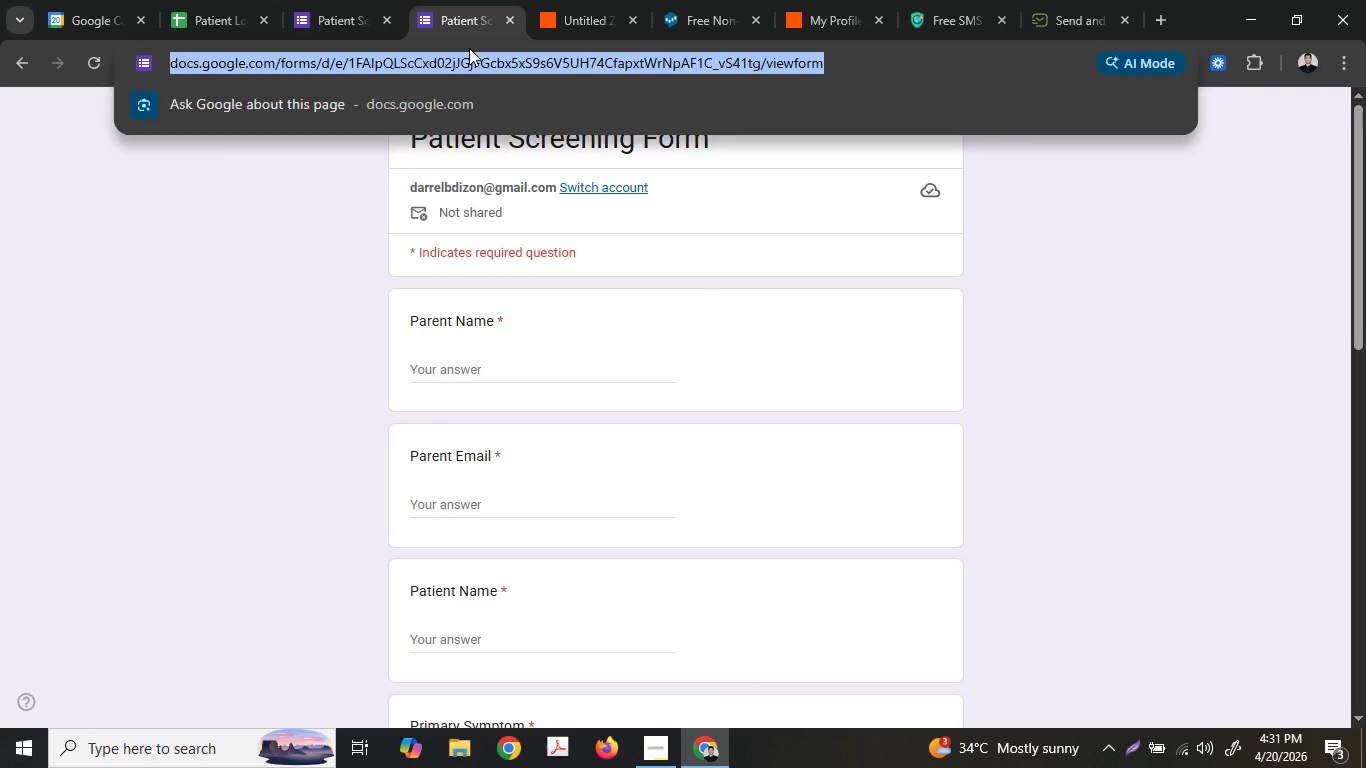 
key(Control+C)
 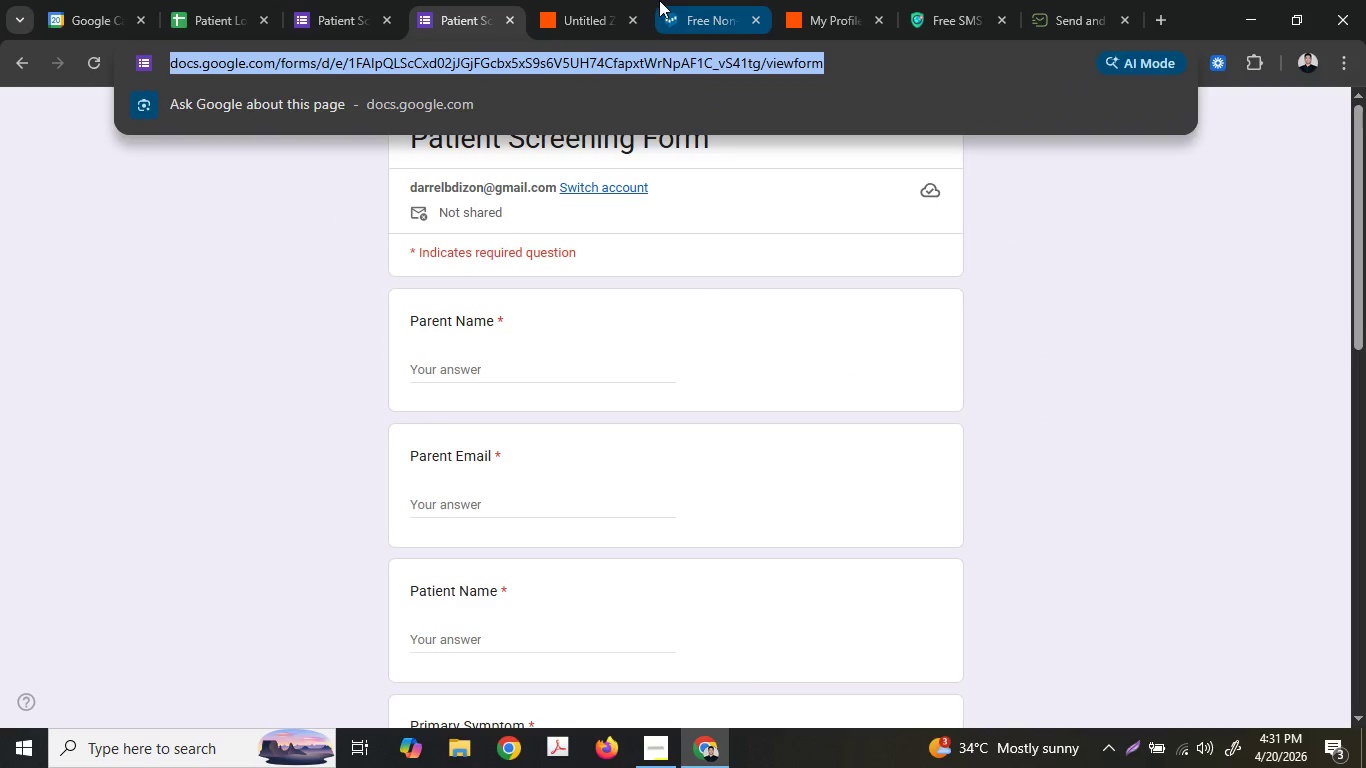 
left_click([608, 0])
 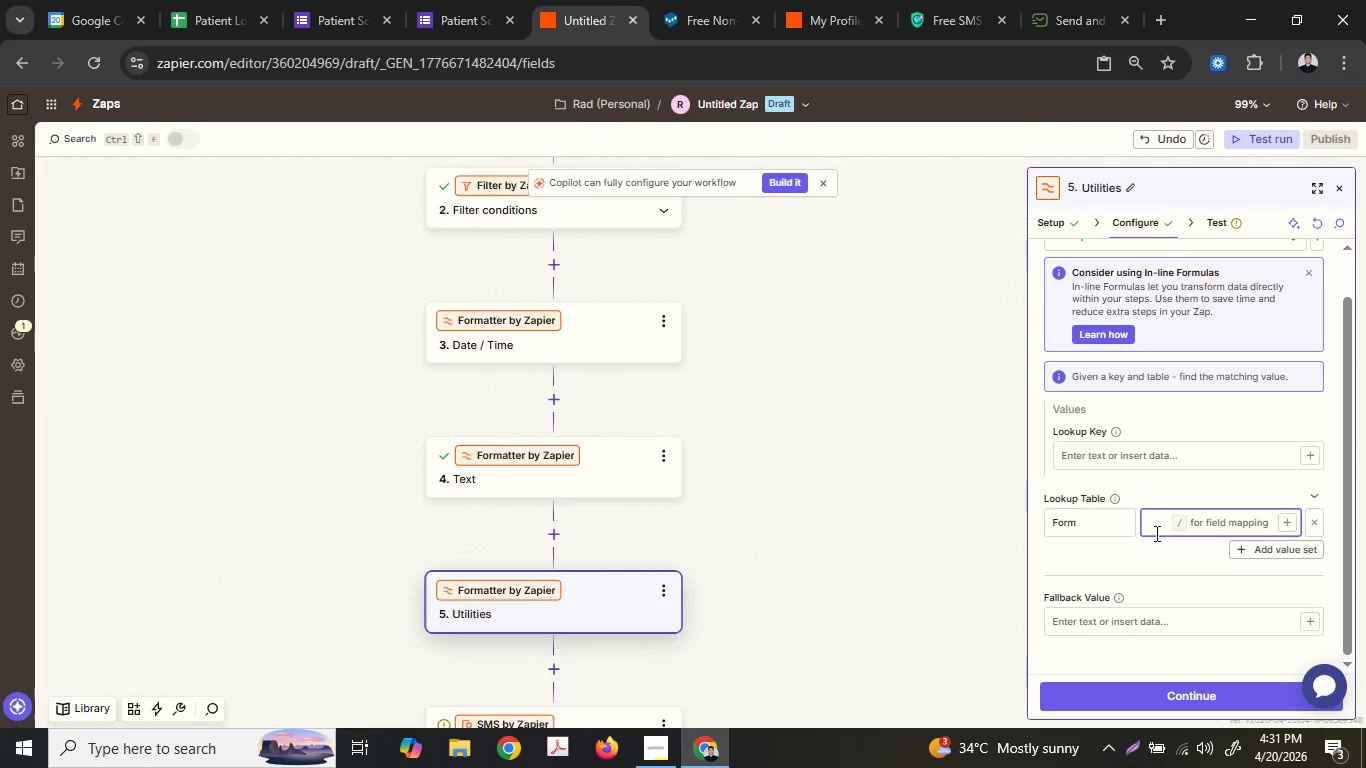 
key(Control+ControlLeft)
 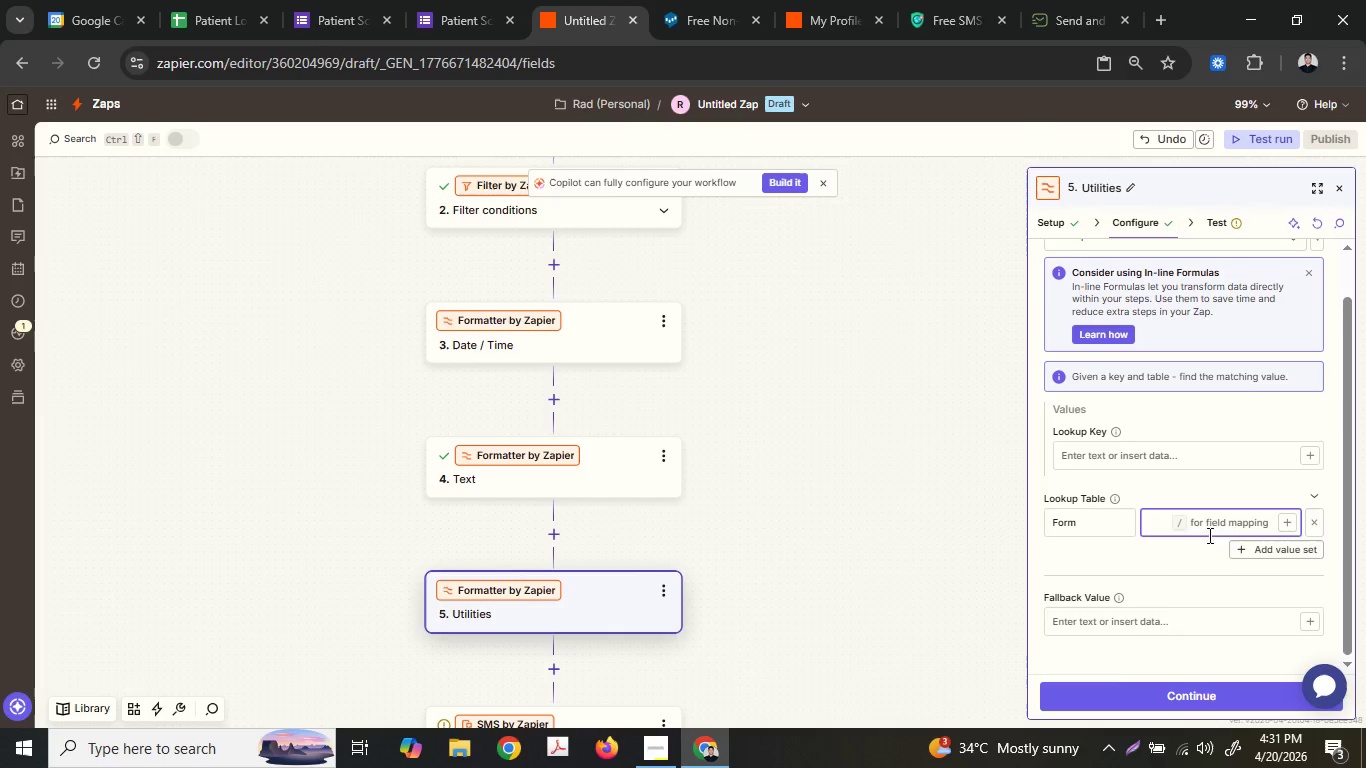 
key(Control+V)
 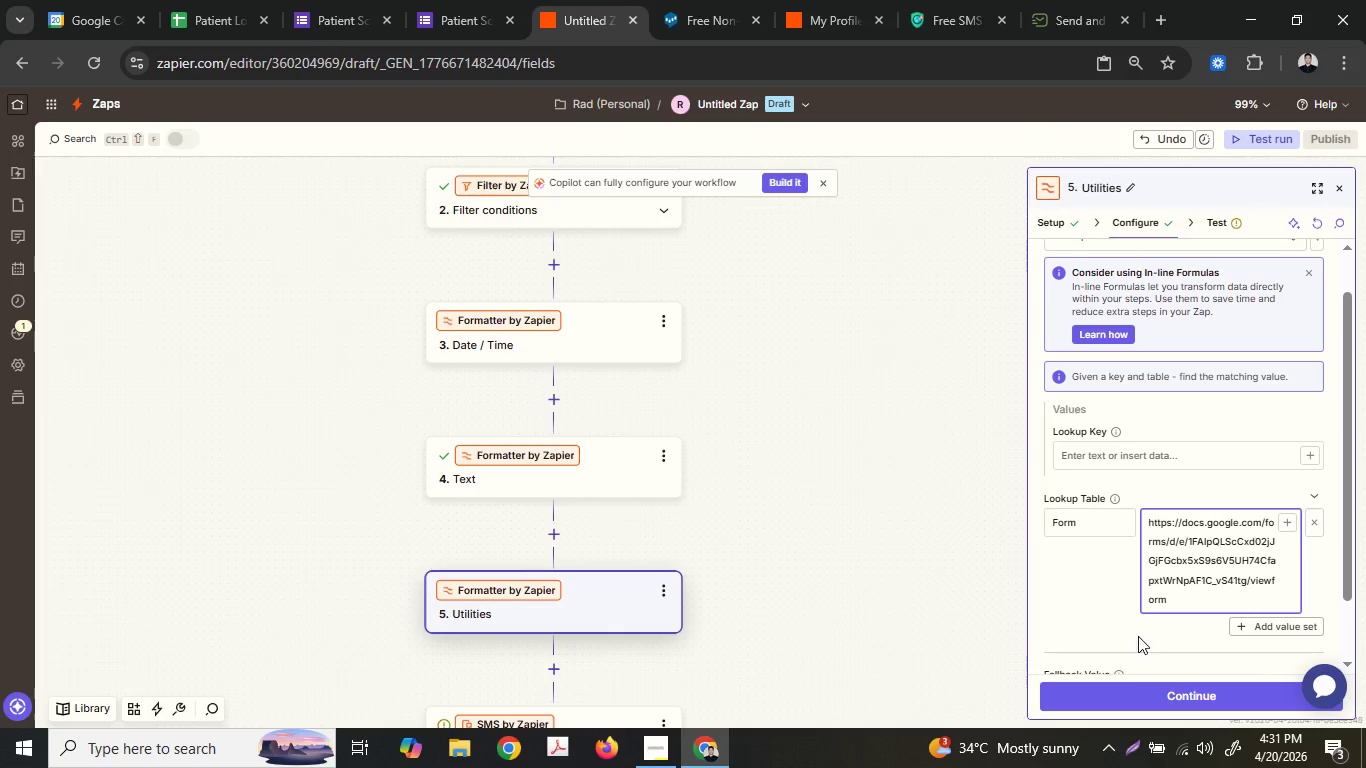 
scroll: coordinate [1136, 623], scroll_direction: down, amount: 2.0
 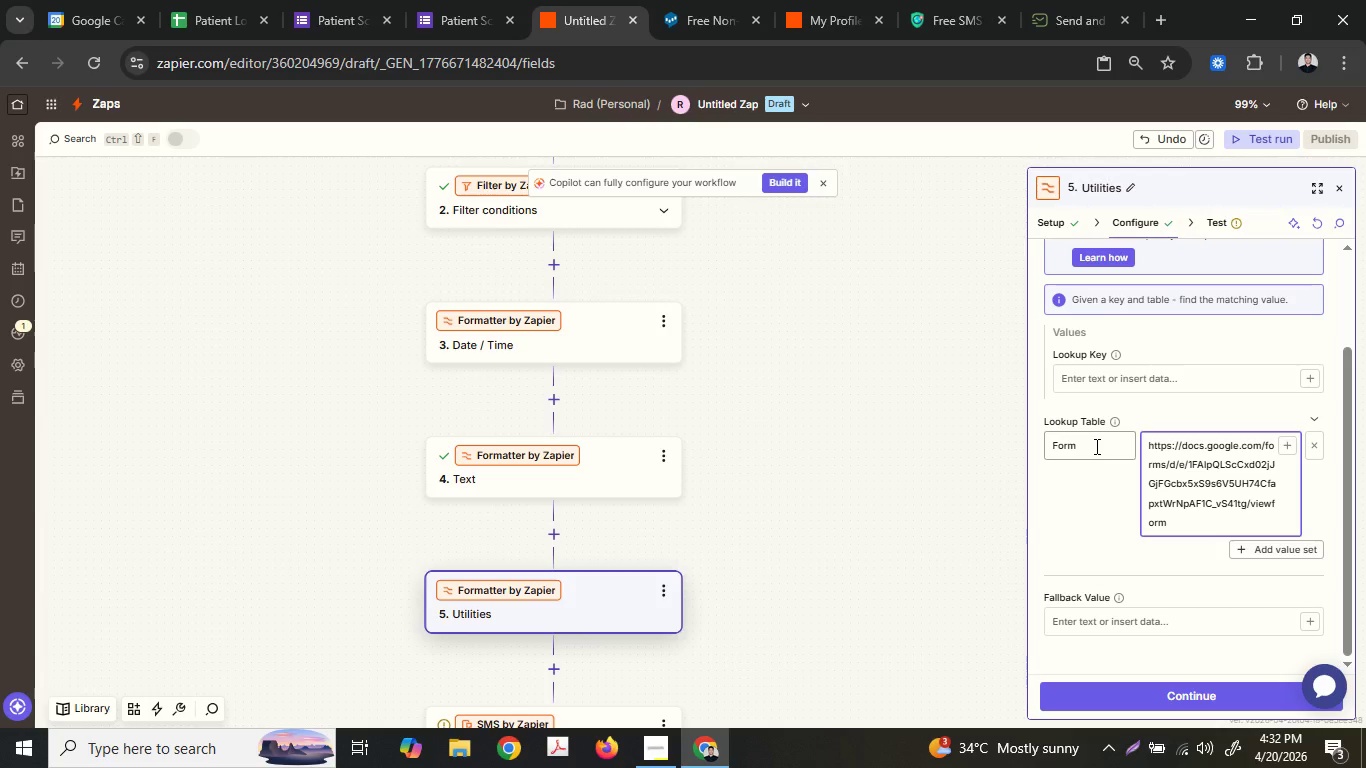 
wait(53.79)
 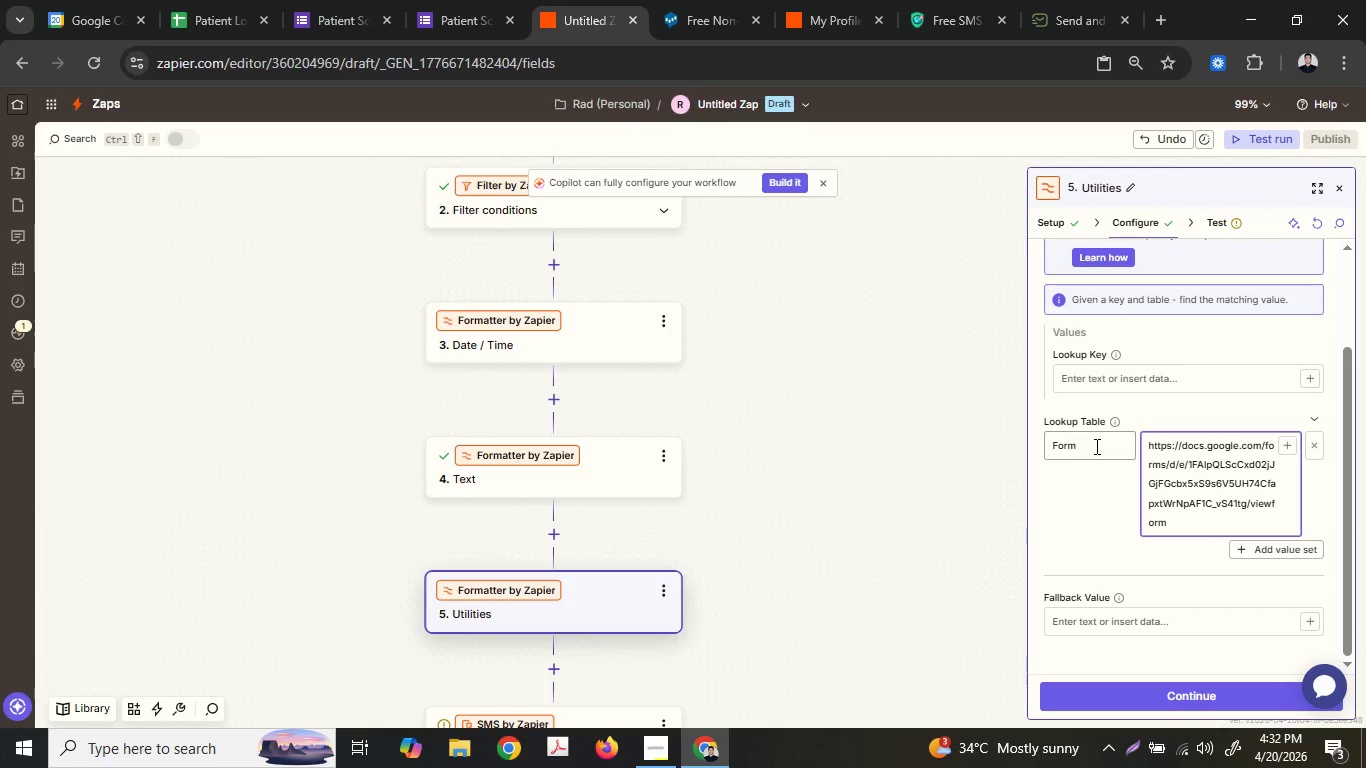 
left_click([1095, 446])
 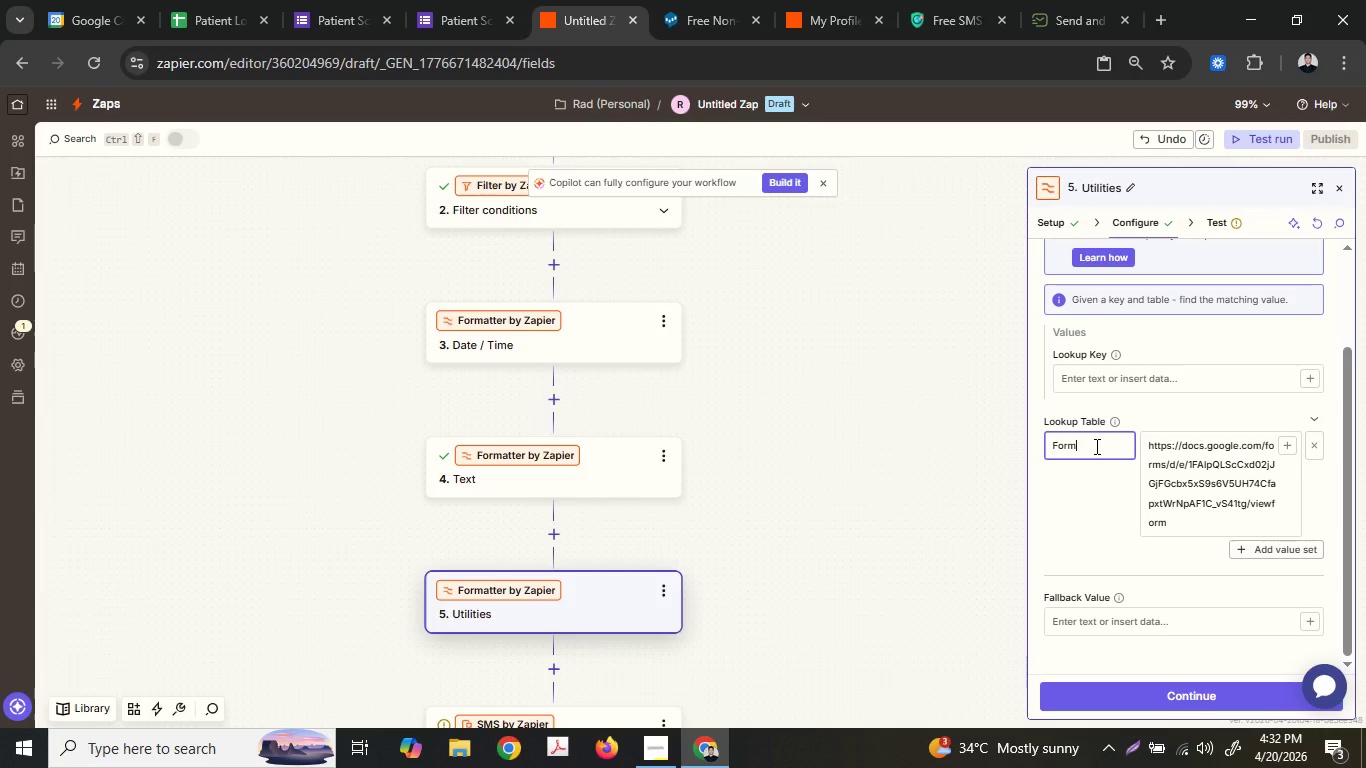 
scroll: coordinate [1095, 446], scroll_direction: down, amount: 1.0
 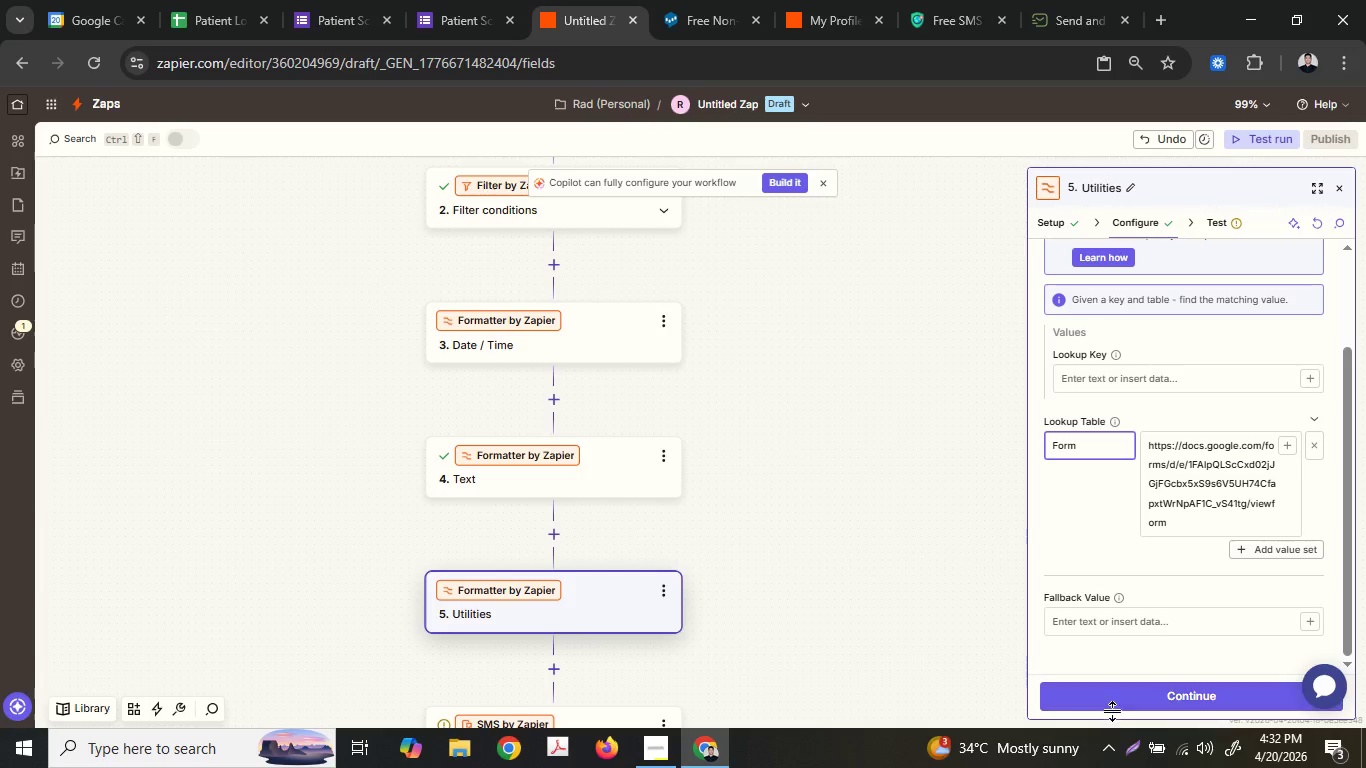 
left_click_drag(start_coordinate=[1116, 694], to_coordinate=[1124, 621])
 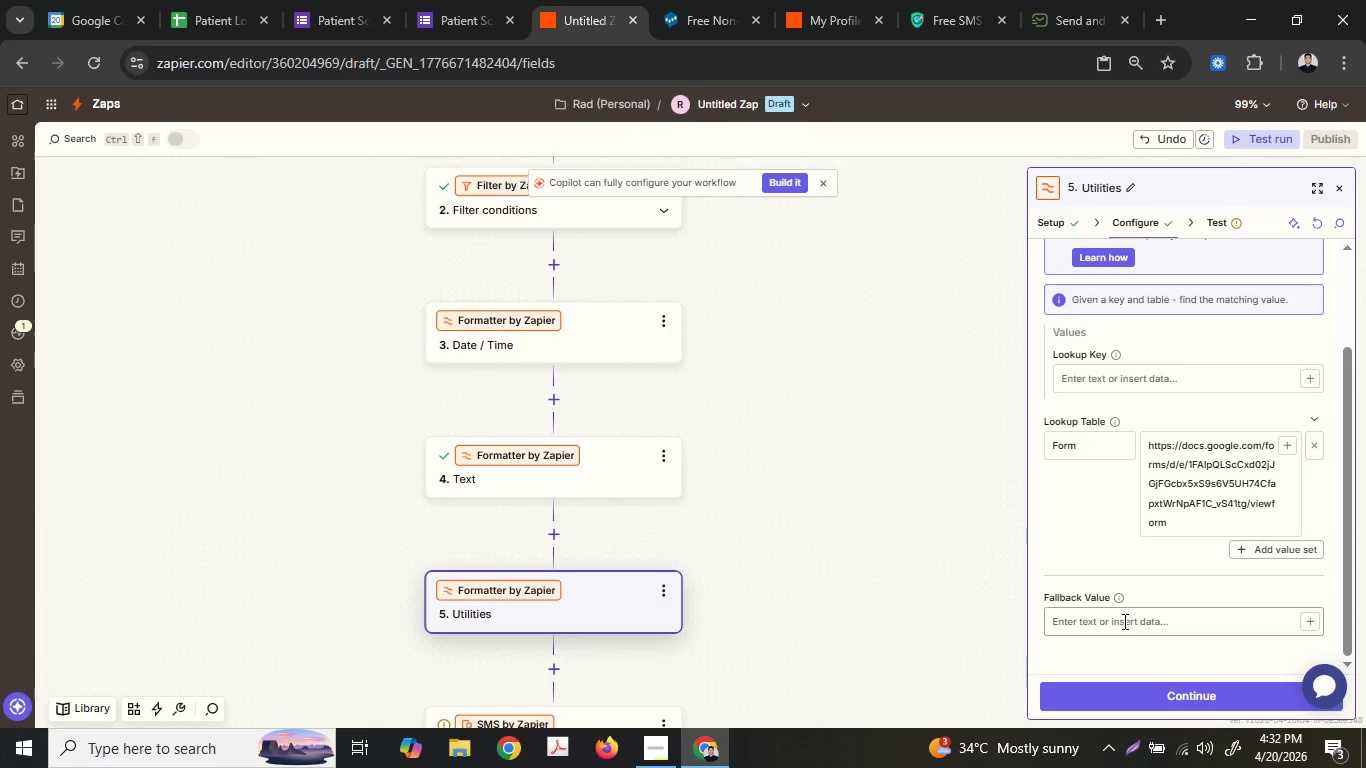 
left_click([1123, 621])
 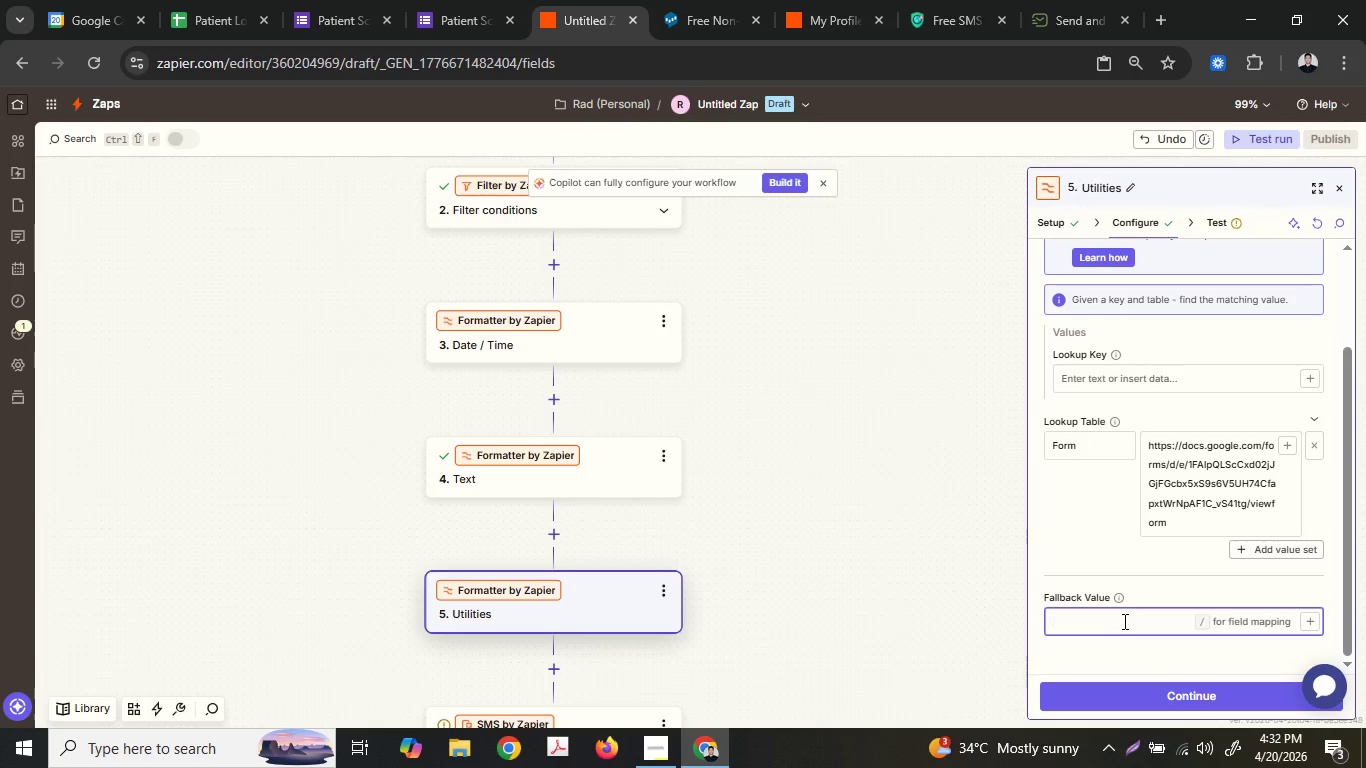 
key(Control+ControlLeft)
 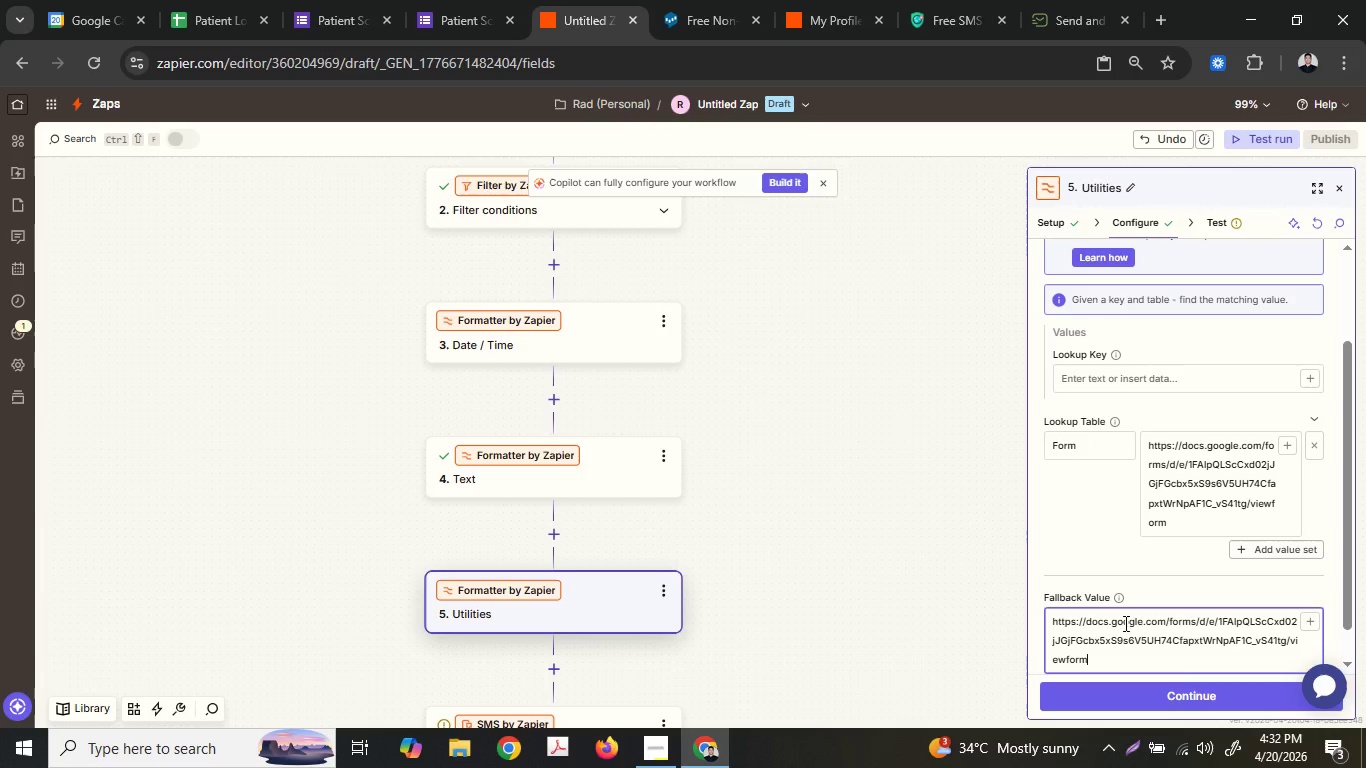 
key(Control+V)
 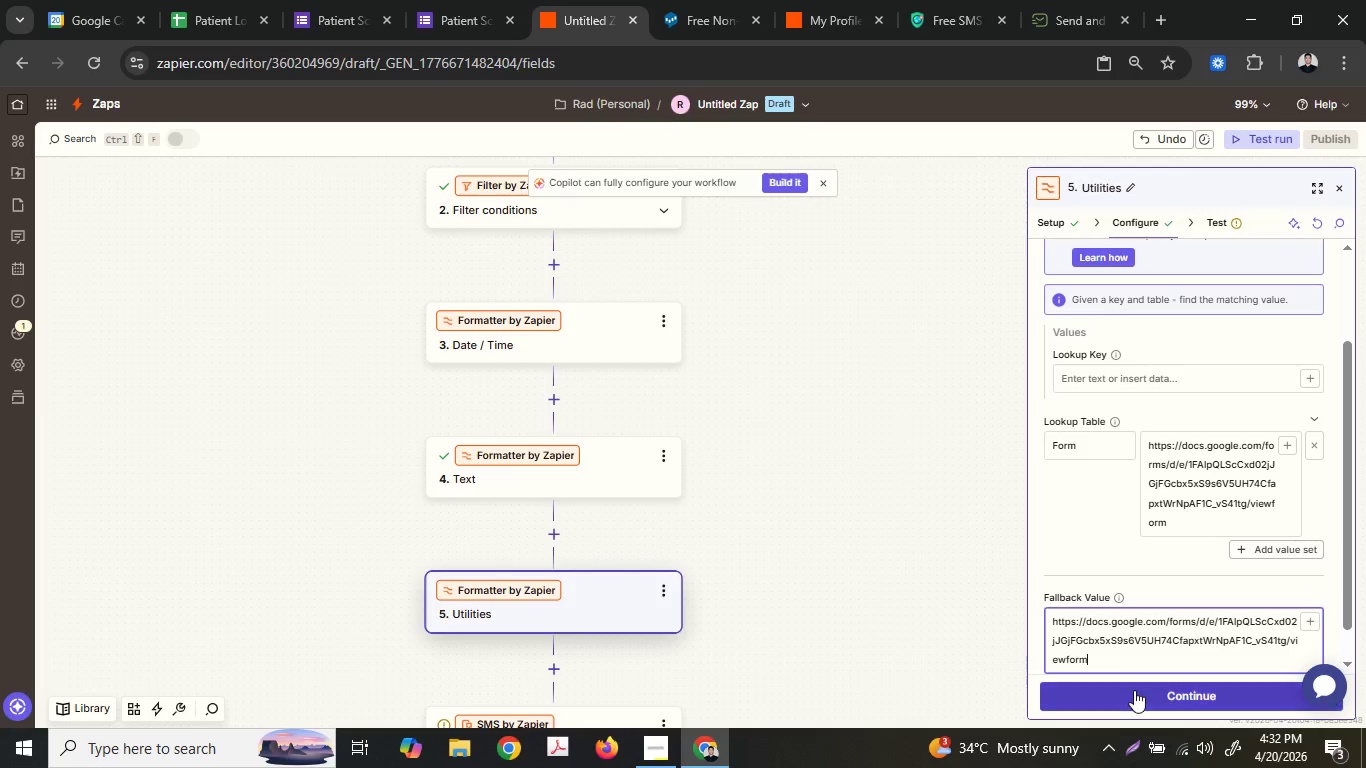 
left_click([1134, 690])
 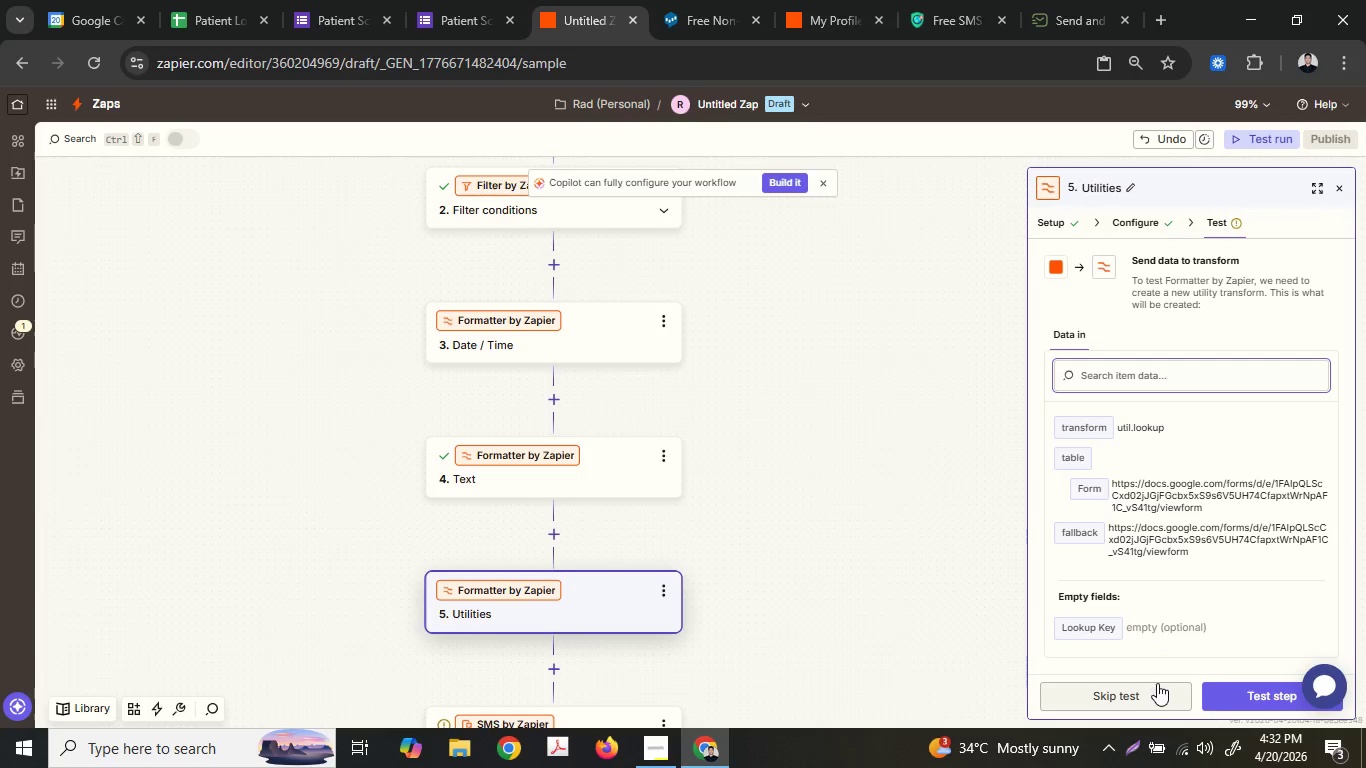 
left_click([1220, 692])
 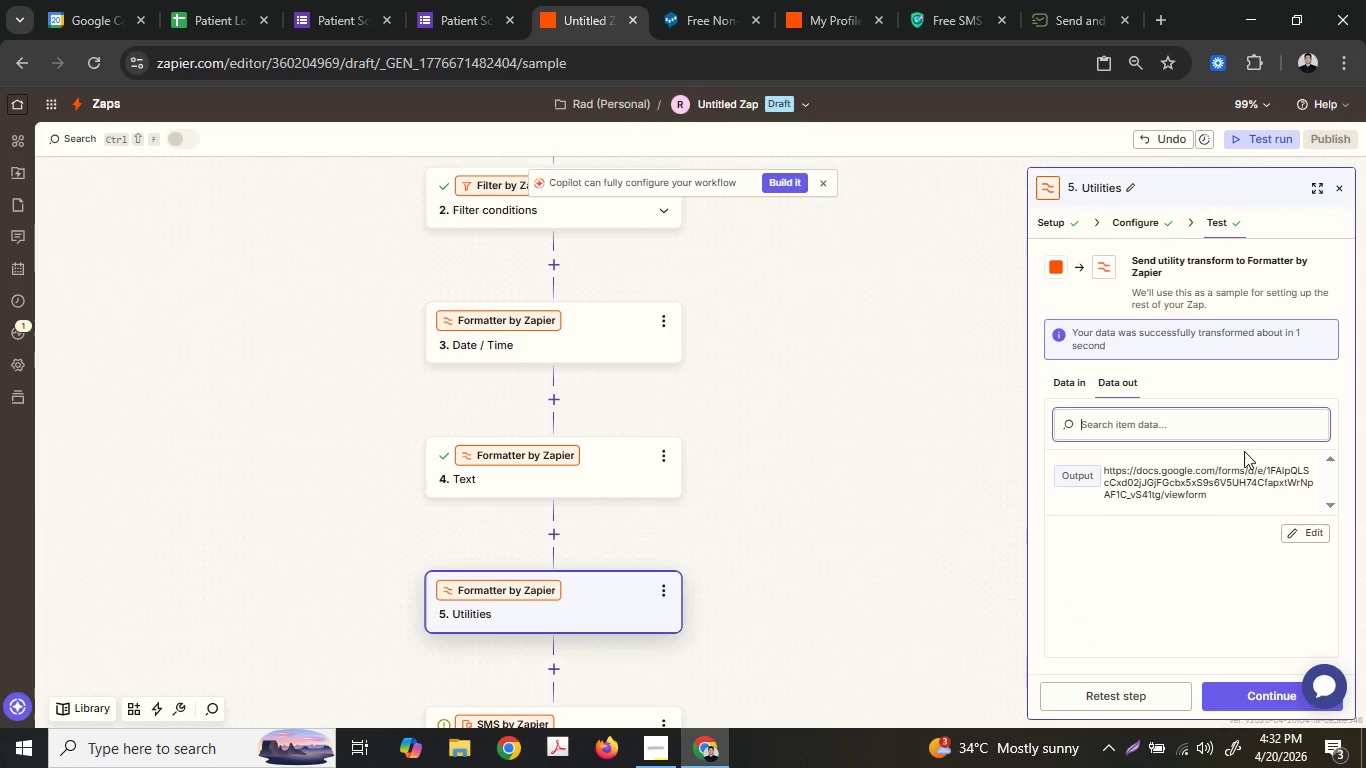 
wait(7.75)
 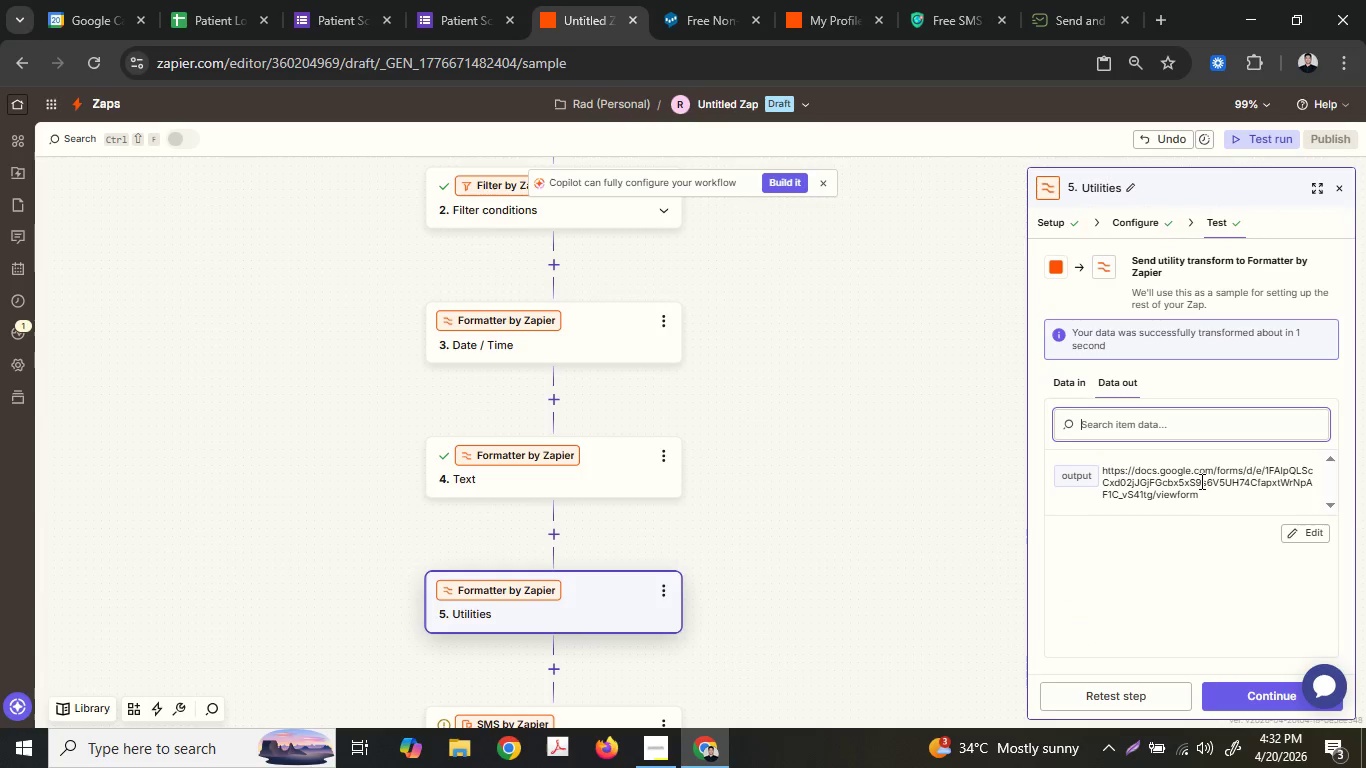 
left_click([1258, 688])
 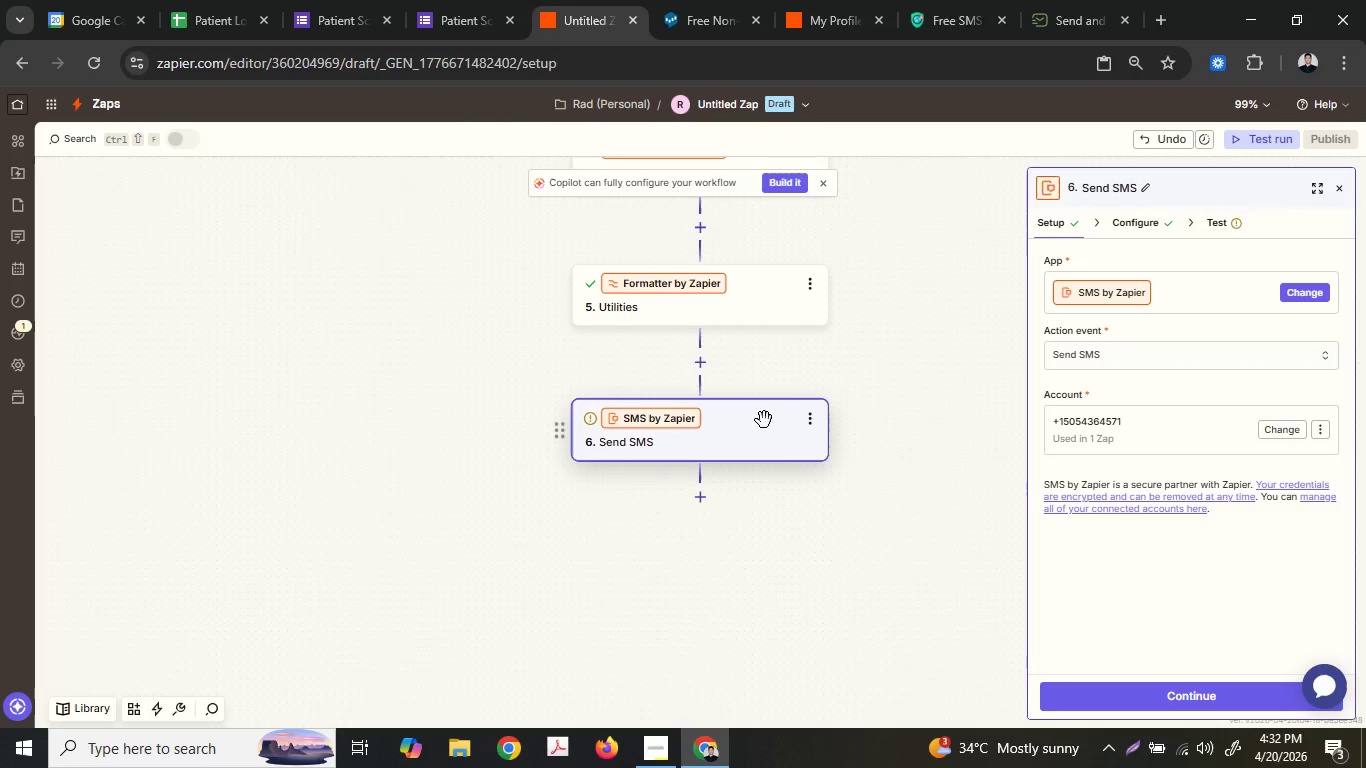 
left_click([776, 426])
 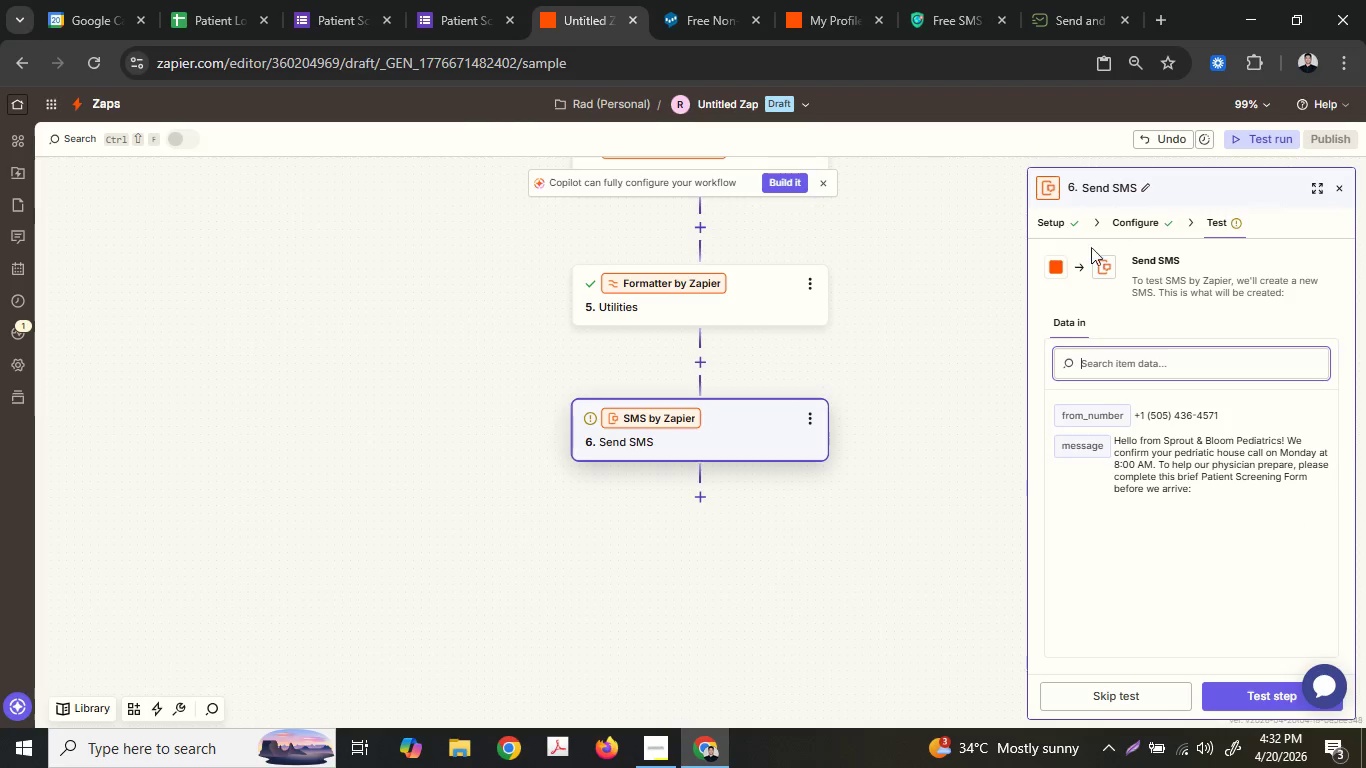 
left_click([1146, 208])
 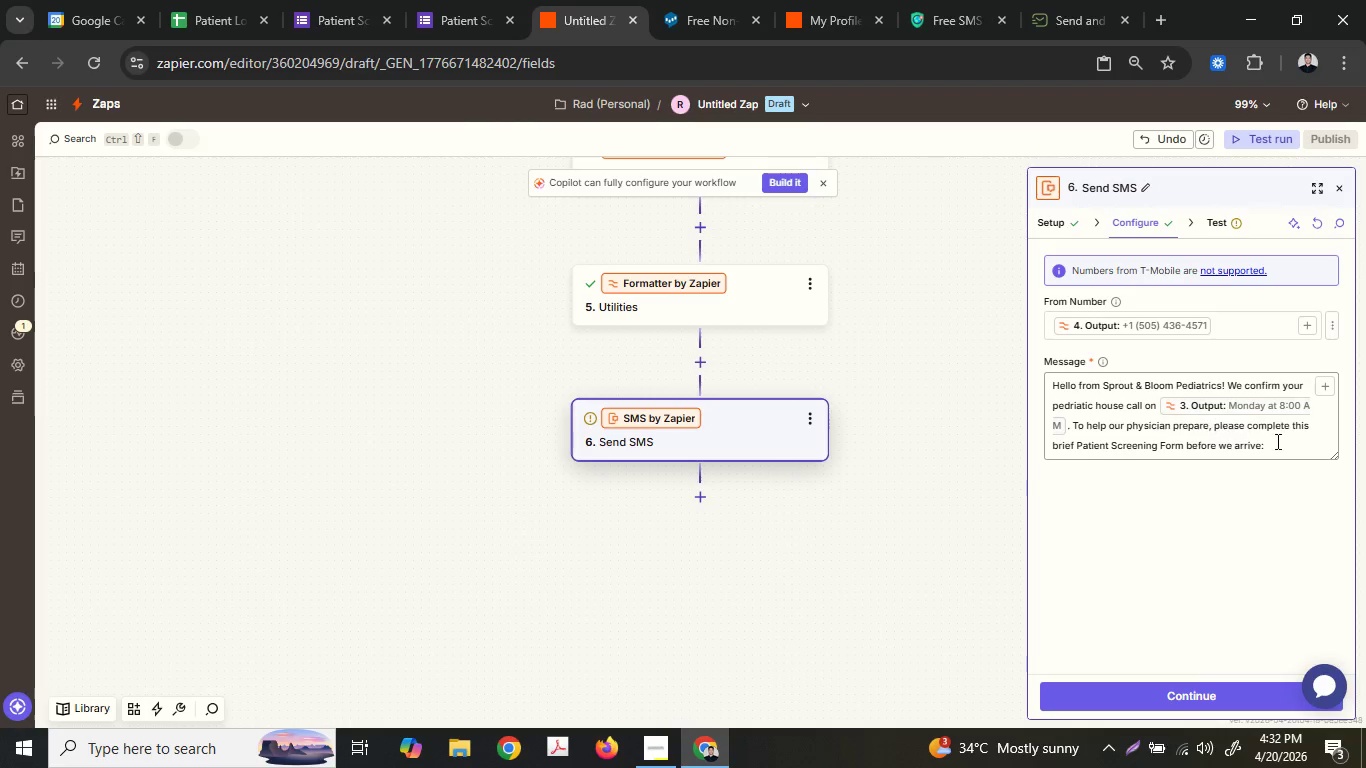 
left_click([1276, 444])
 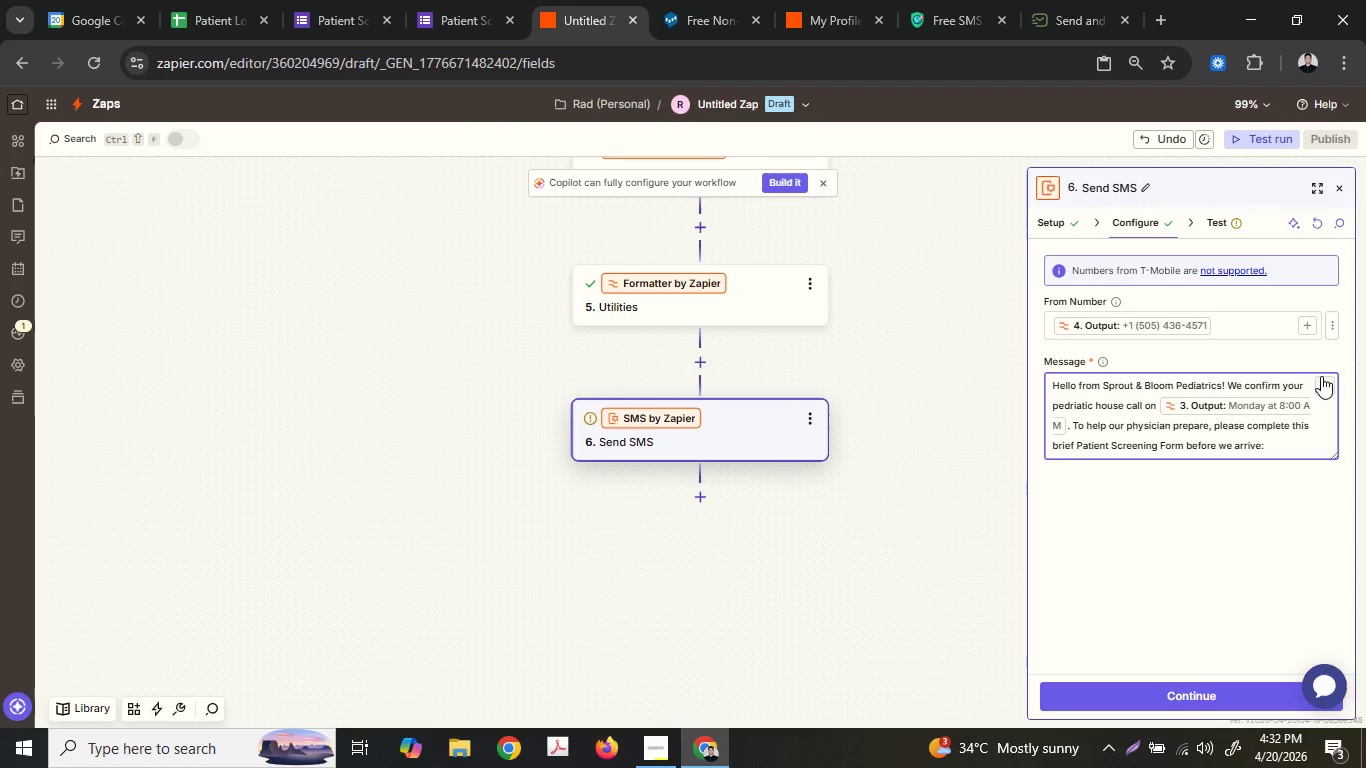 
left_click([1325, 377])
 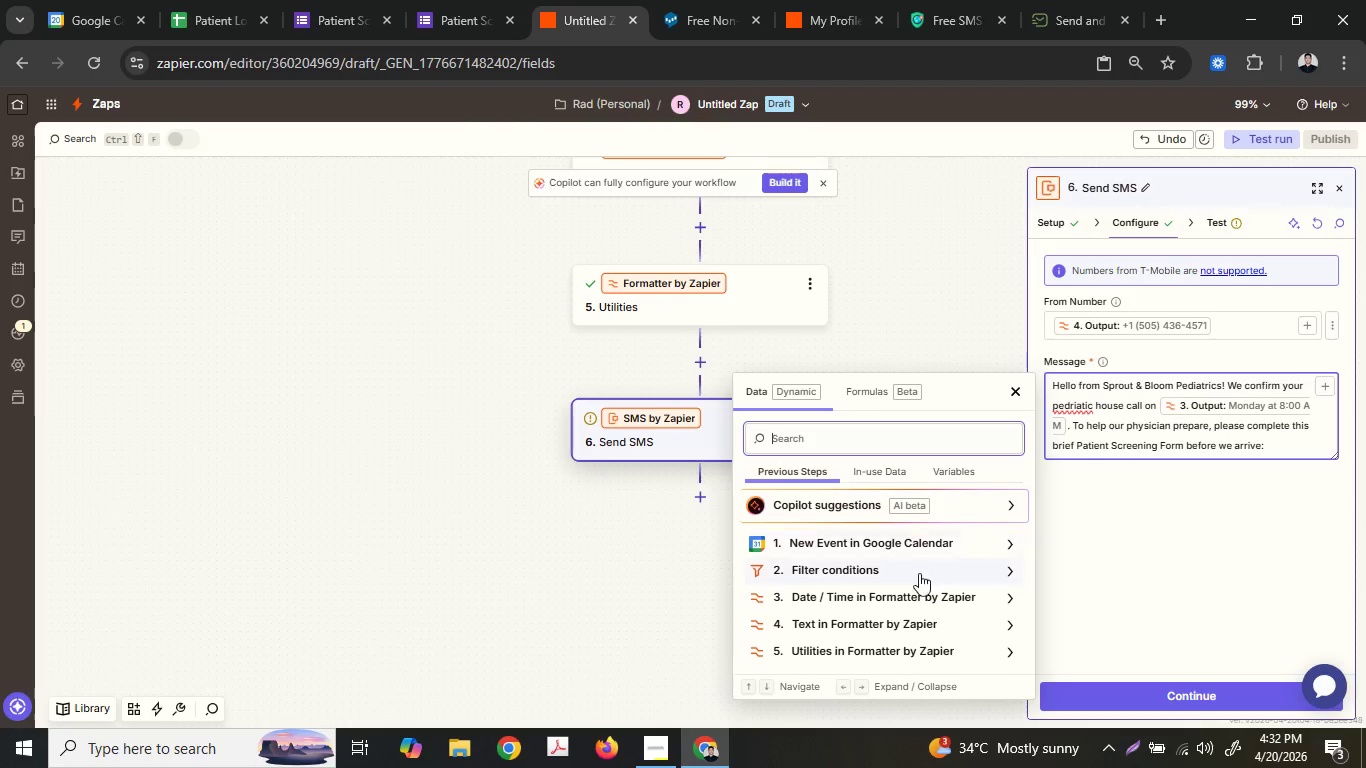 
scroll: coordinate [919, 564], scroll_direction: down, amount: 3.0
 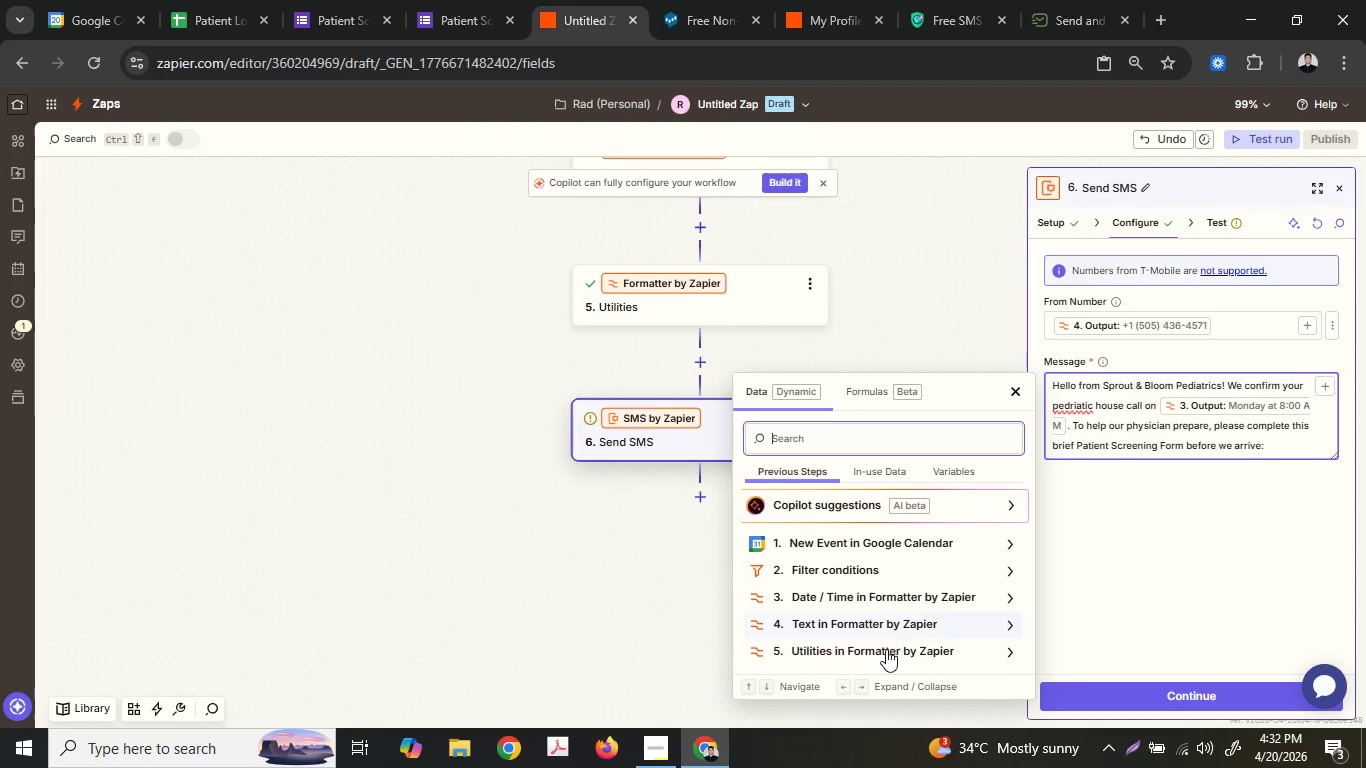 
left_click([885, 651])
 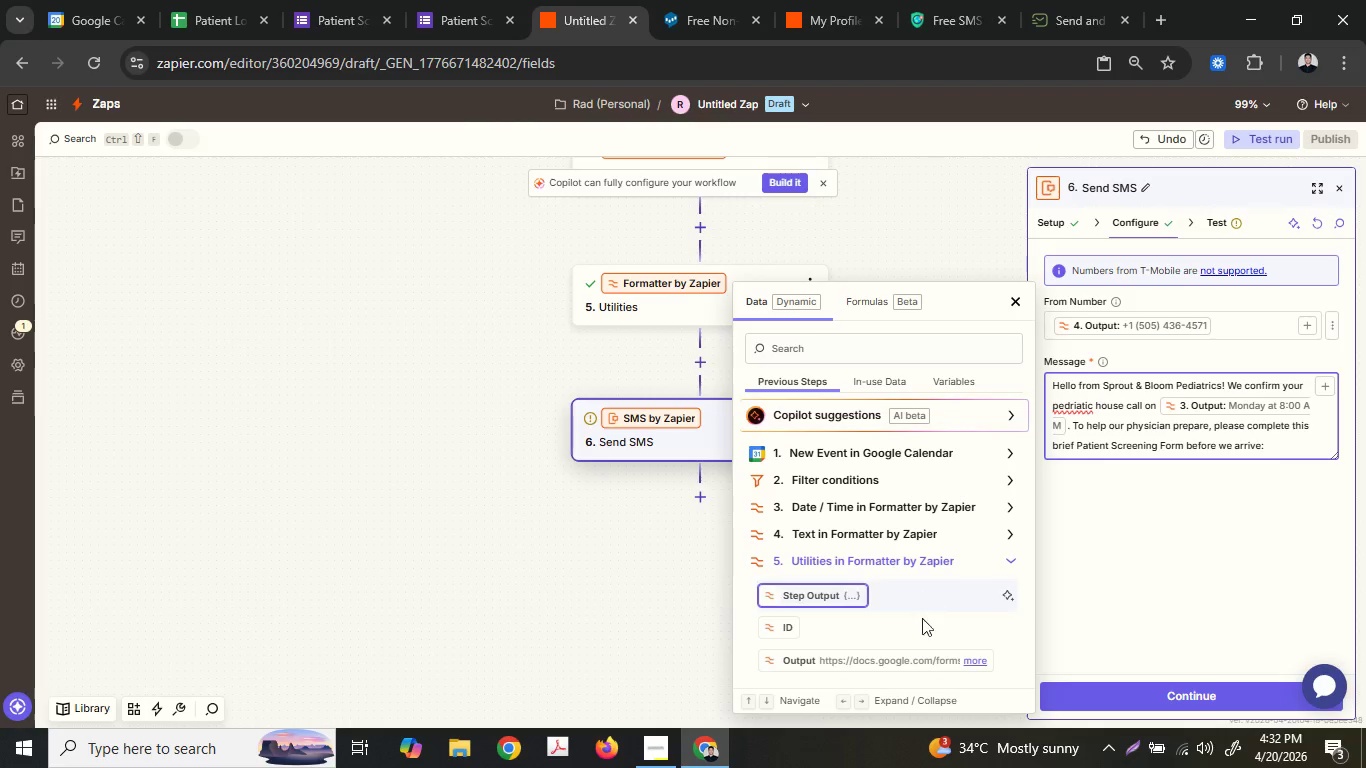 
left_click([898, 667])
 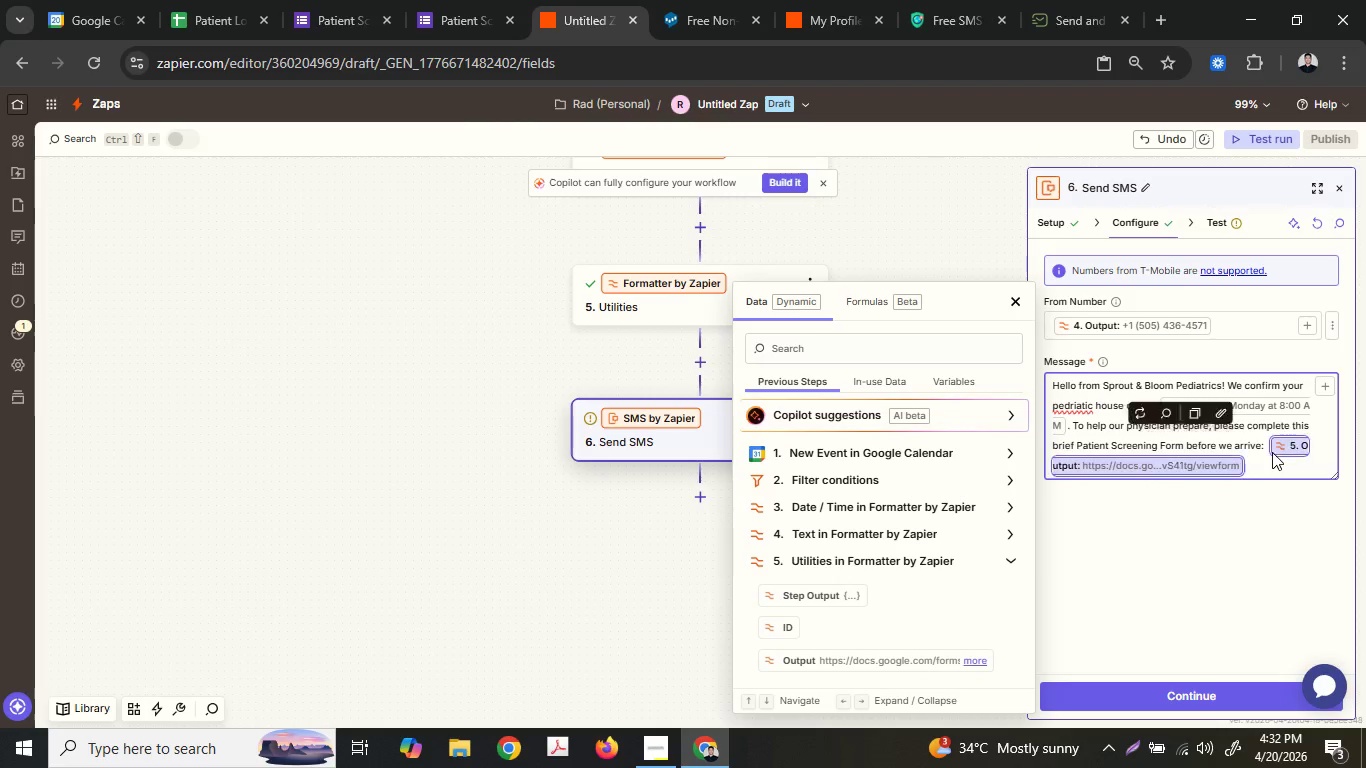 
double_click([1272, 466])
 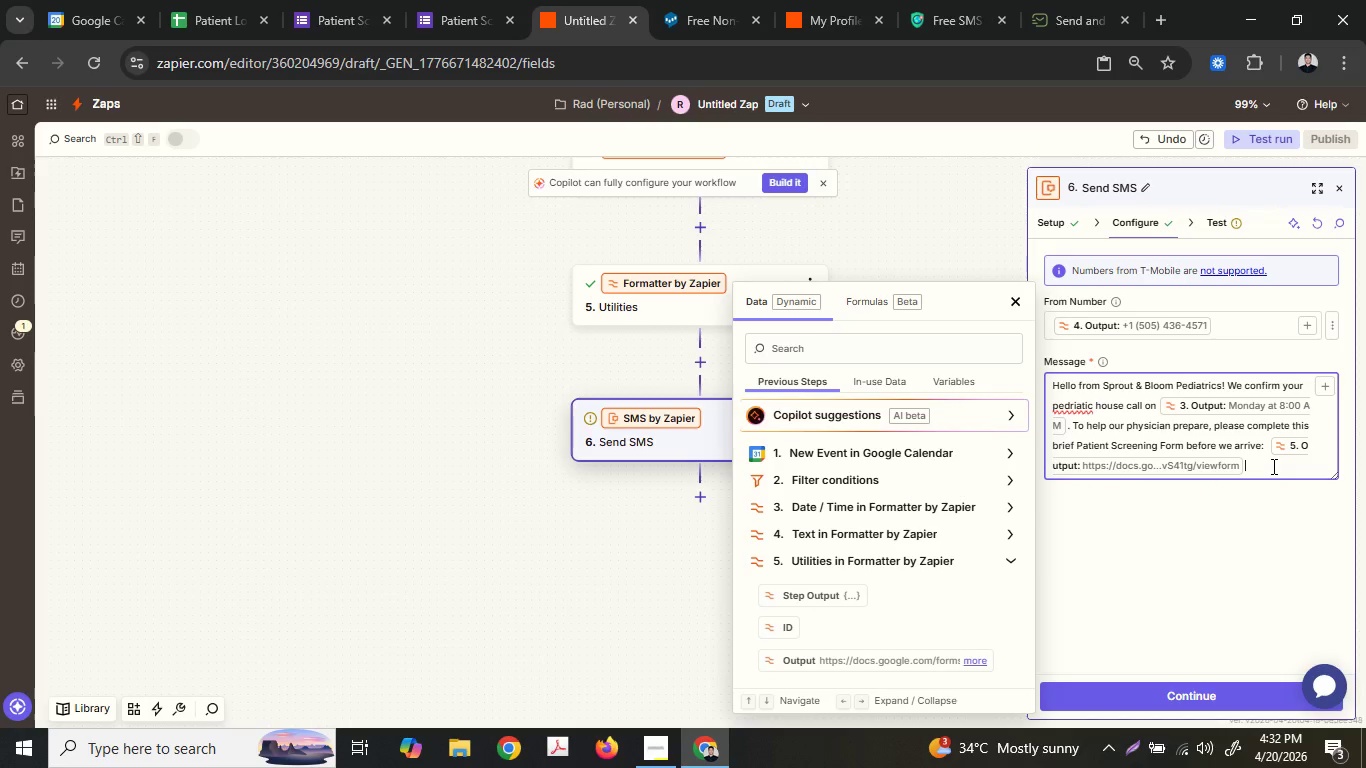 
wait(10.5)
 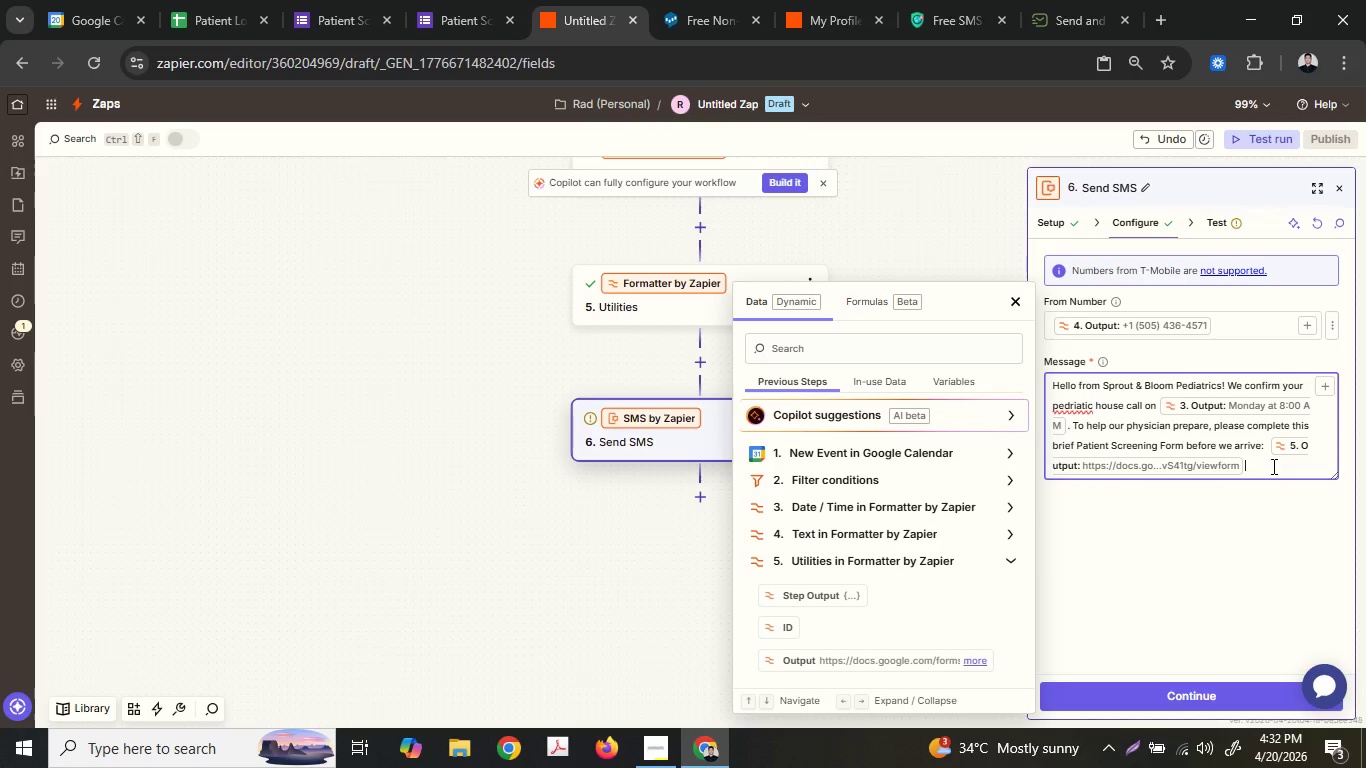 
left_click([1265, 525])
 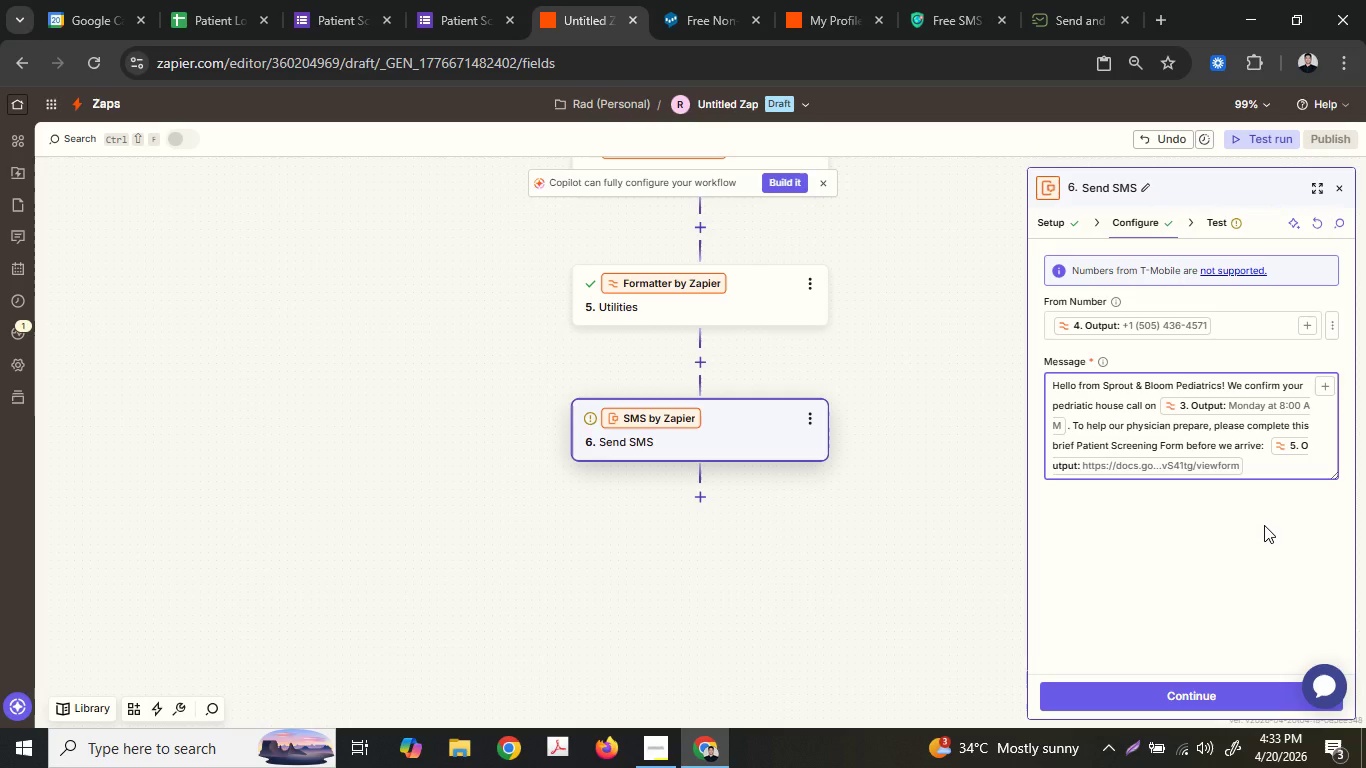 
wait(19.48)
 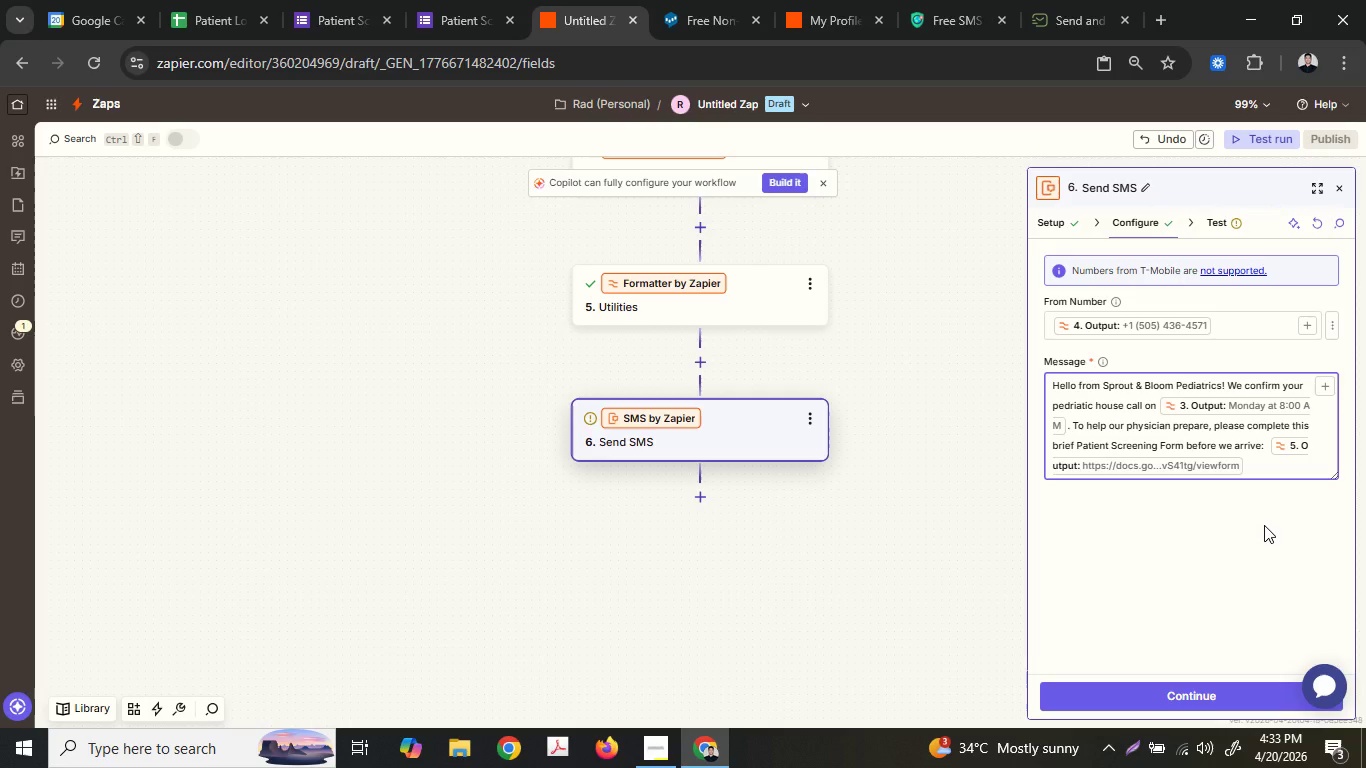 
left_click([1180, 428])
 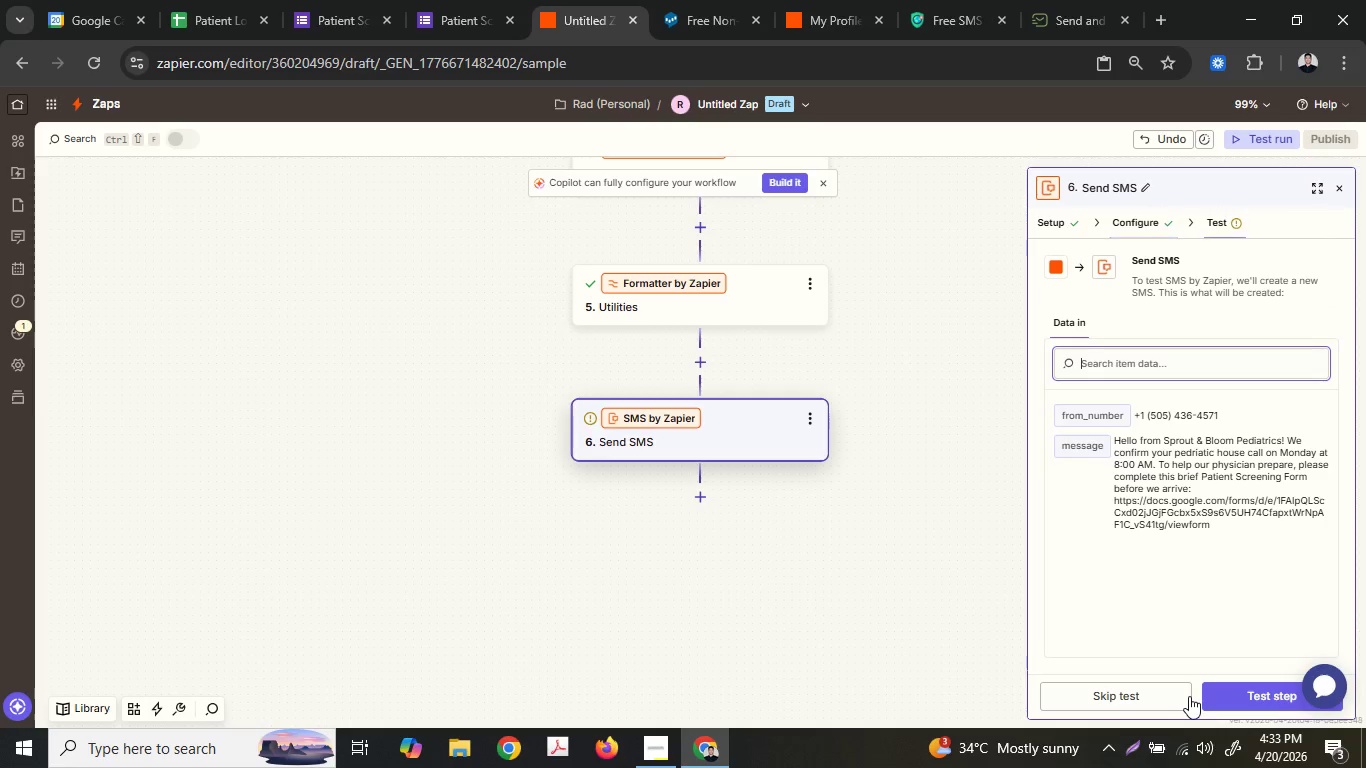 
left_click([1231, 696])
 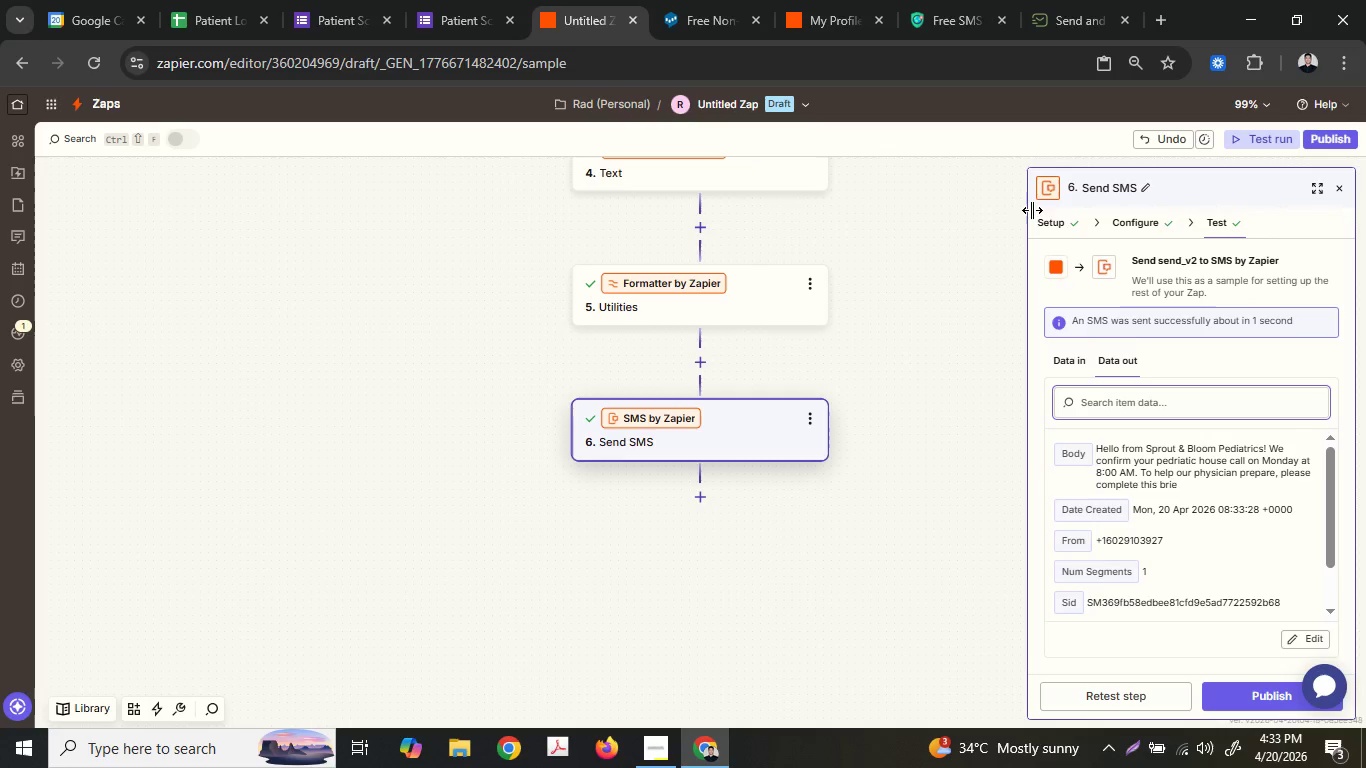 
wait(5.84)
 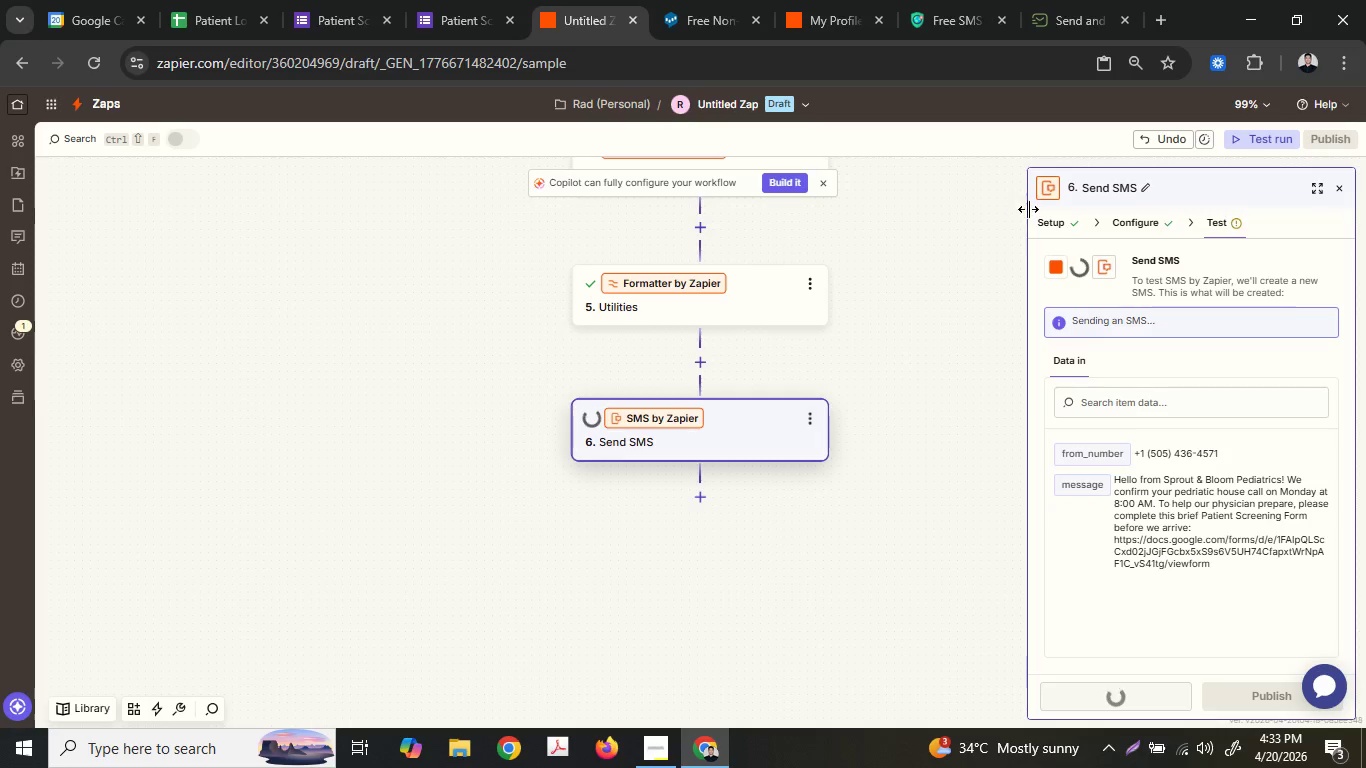 
scroll: coordinate [1226, 560], scroll_direction: down, amount: 2.0
 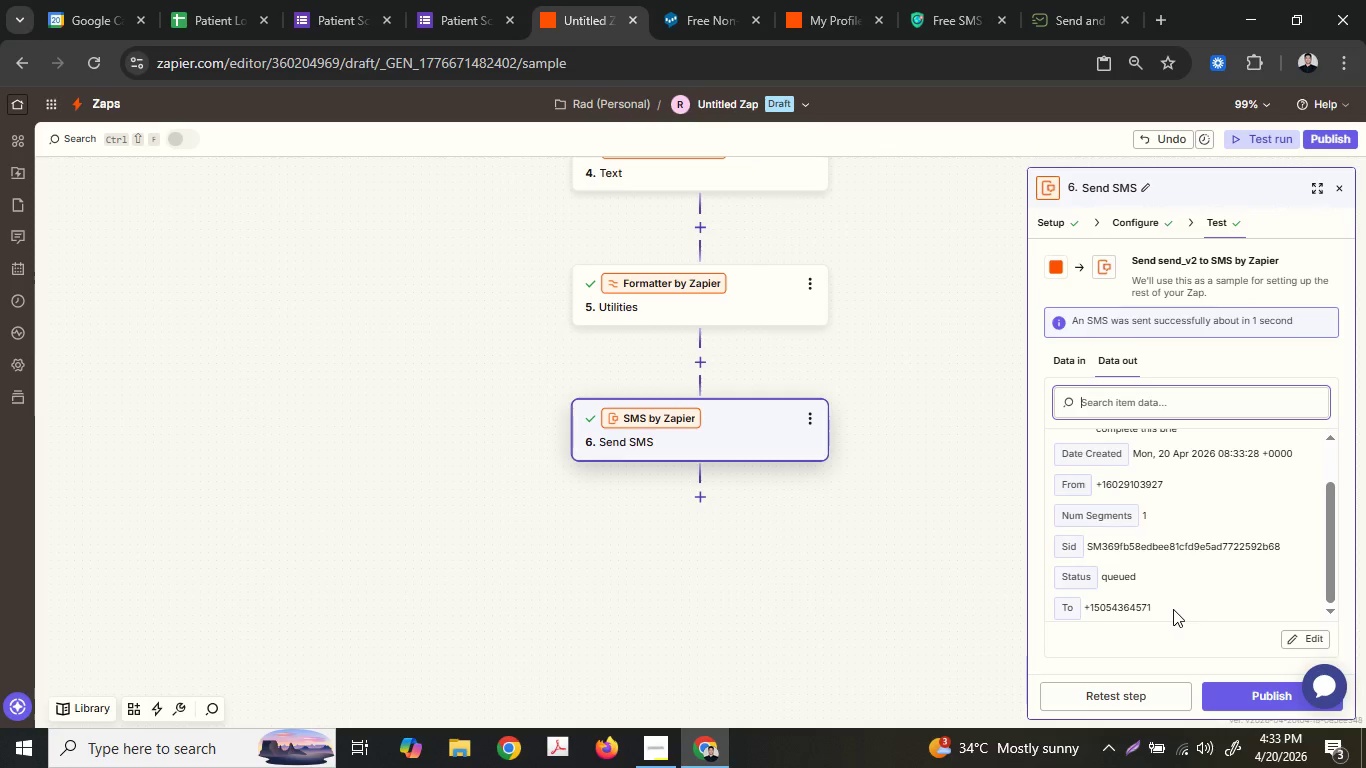 
left_click_drag(start_coordinate=[1163, 609], to_coordinate=[1078, 609])
 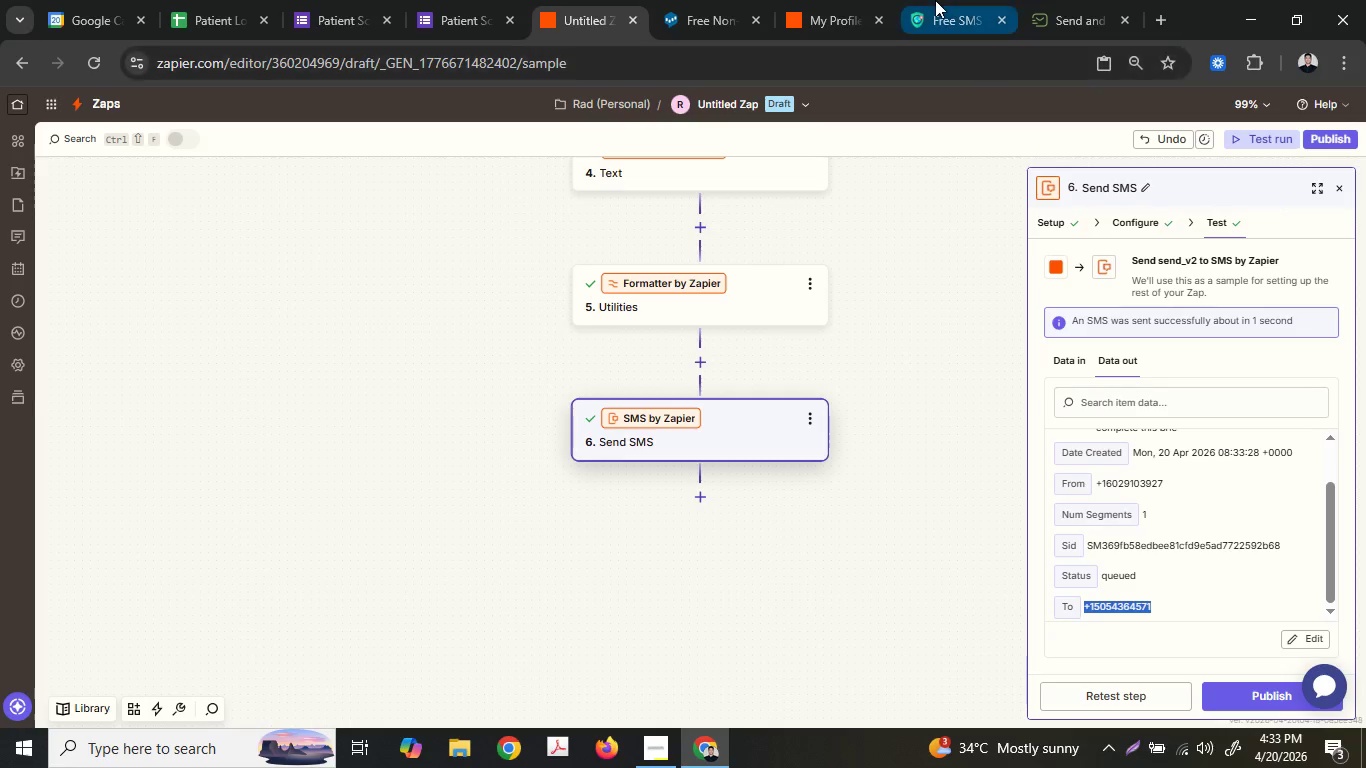 
left_click([935, 0])
 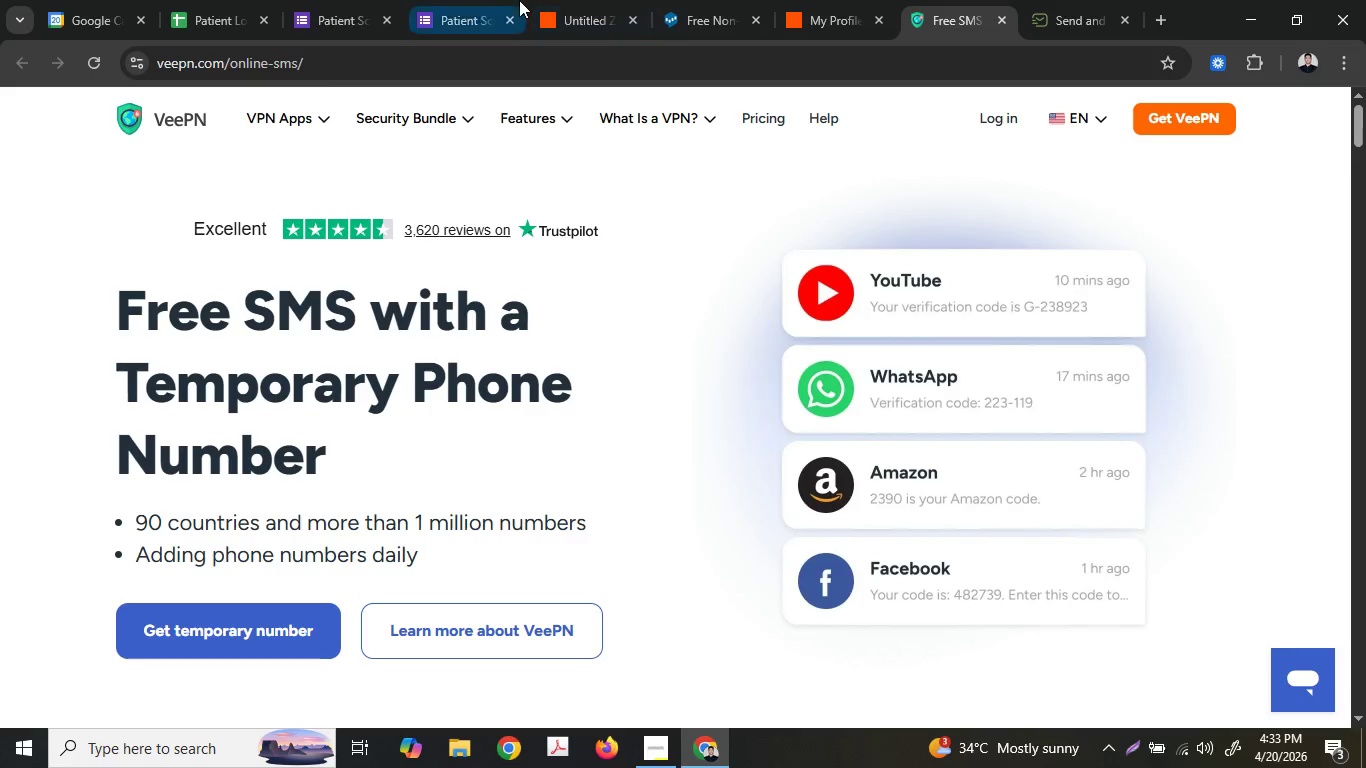 
left_click([723, 0])
 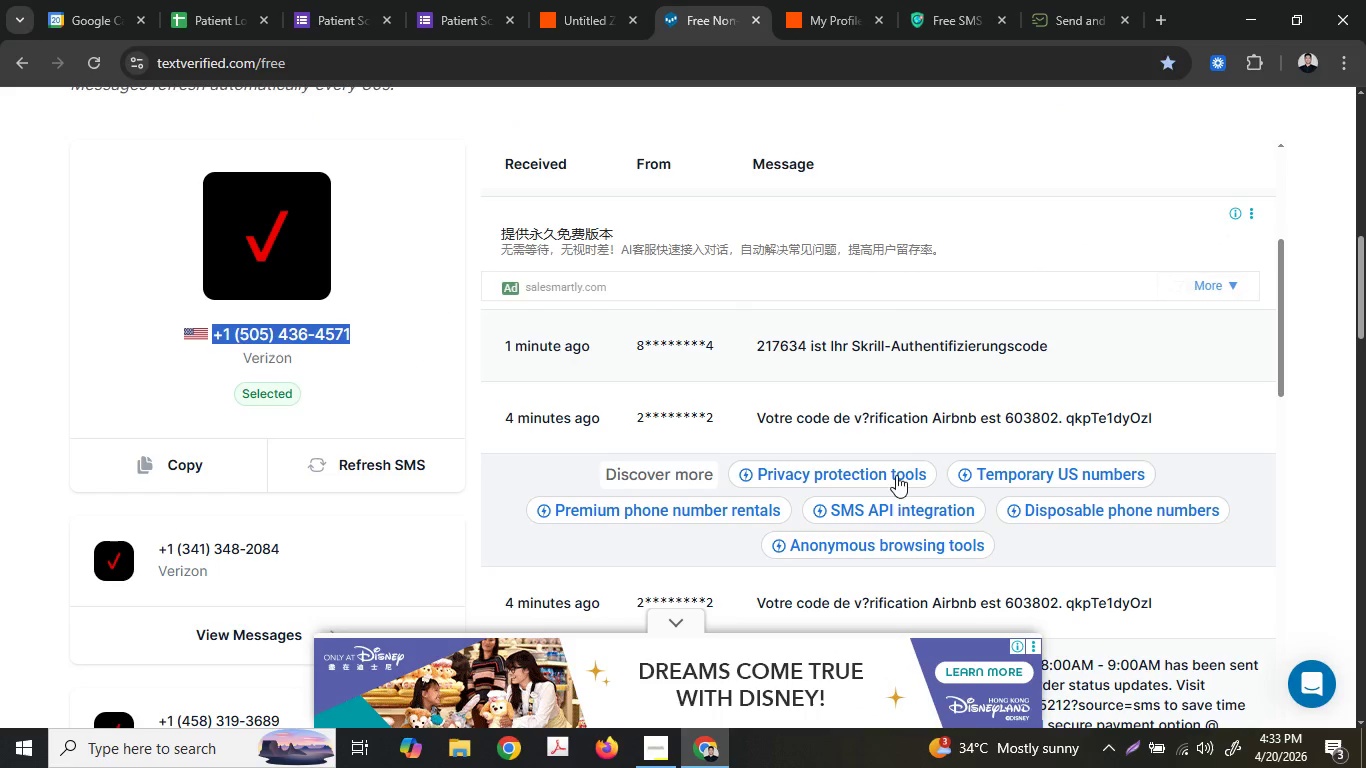 
scroll: coordinate [894, 497], scroll_direction: up, amount: 2.0
 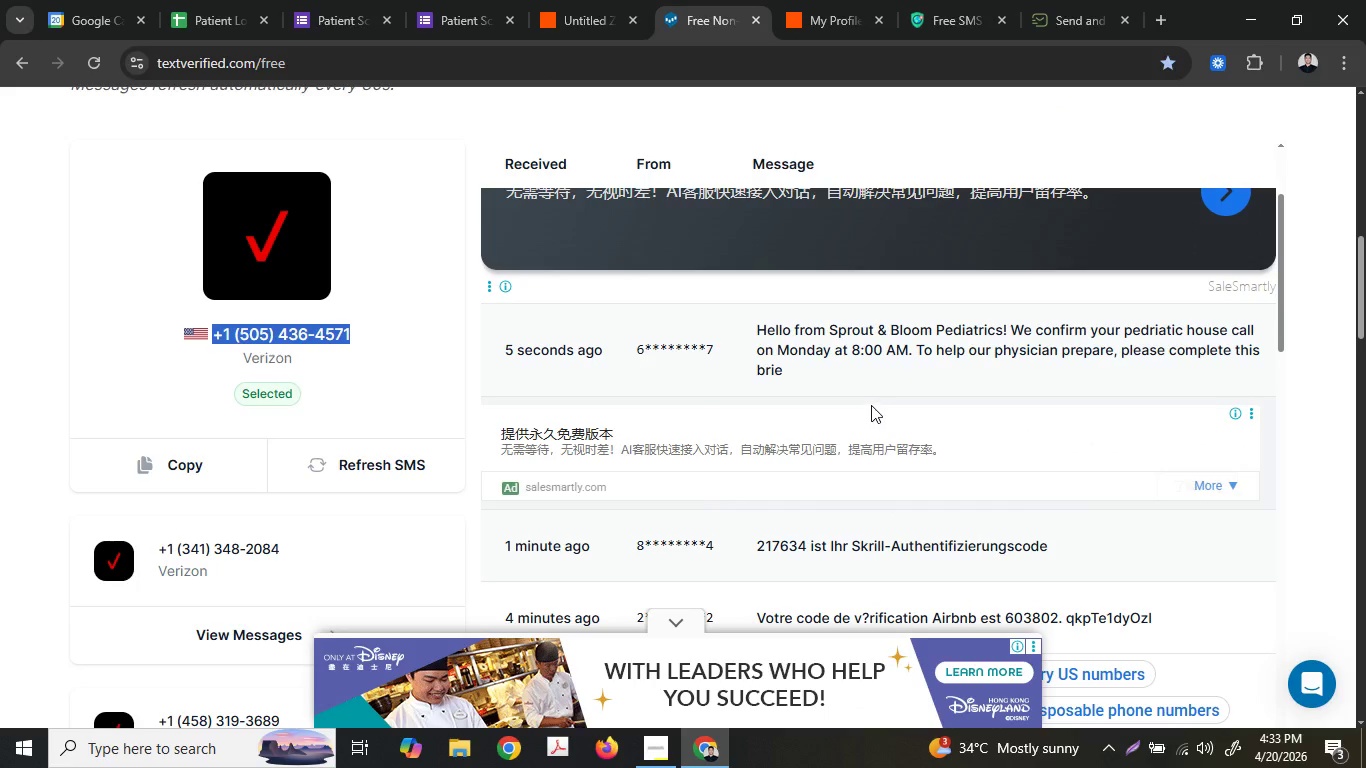 
wait(7.3)
 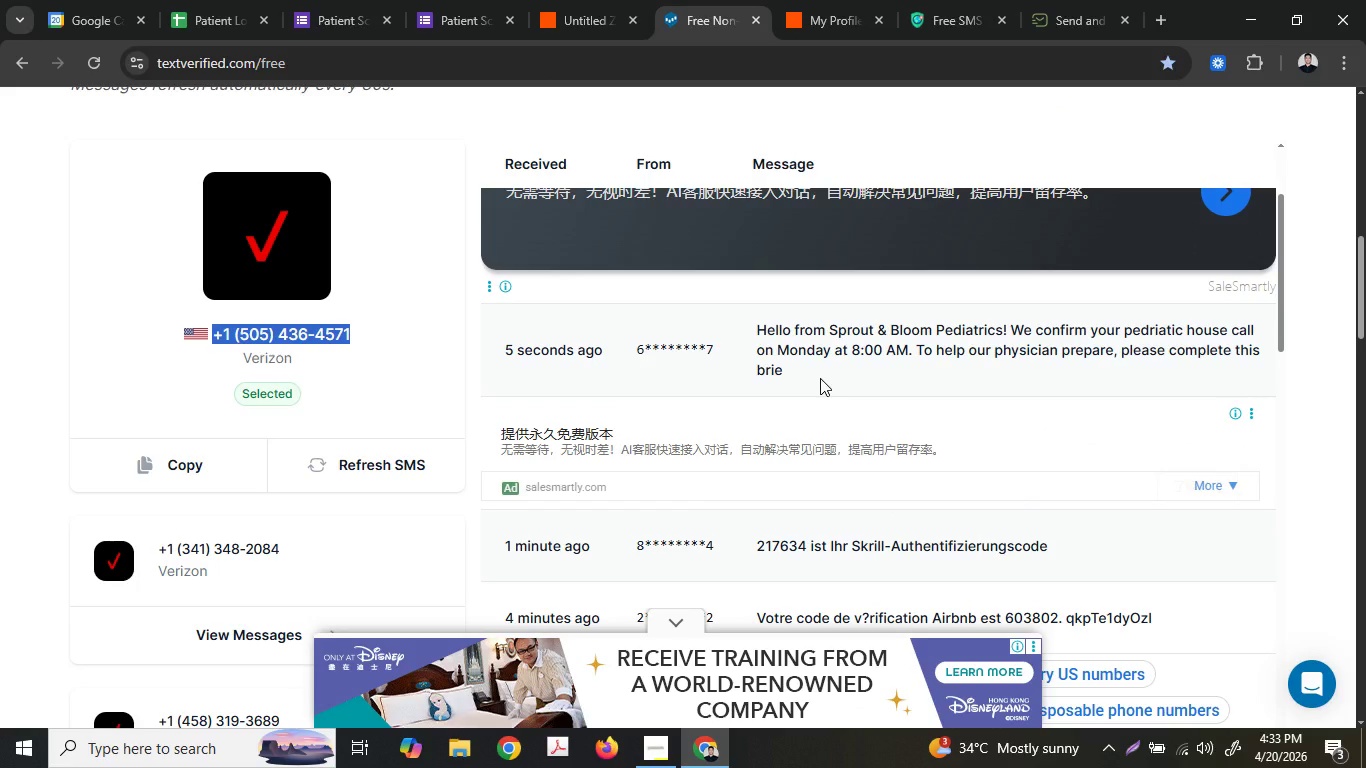 
left_click_drag(start_coordinate=[1278, 278], to_coordinate=[1279, 268])
 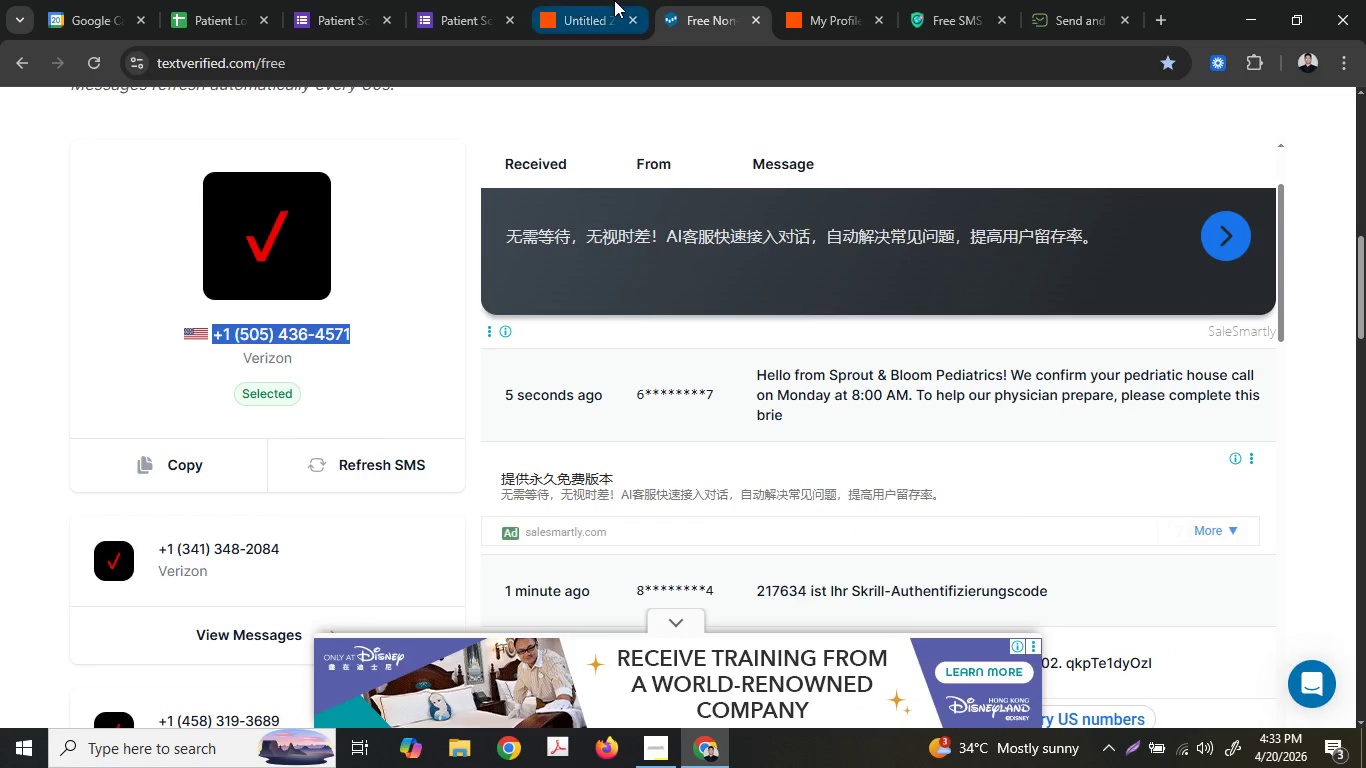 
wait(8.81)
 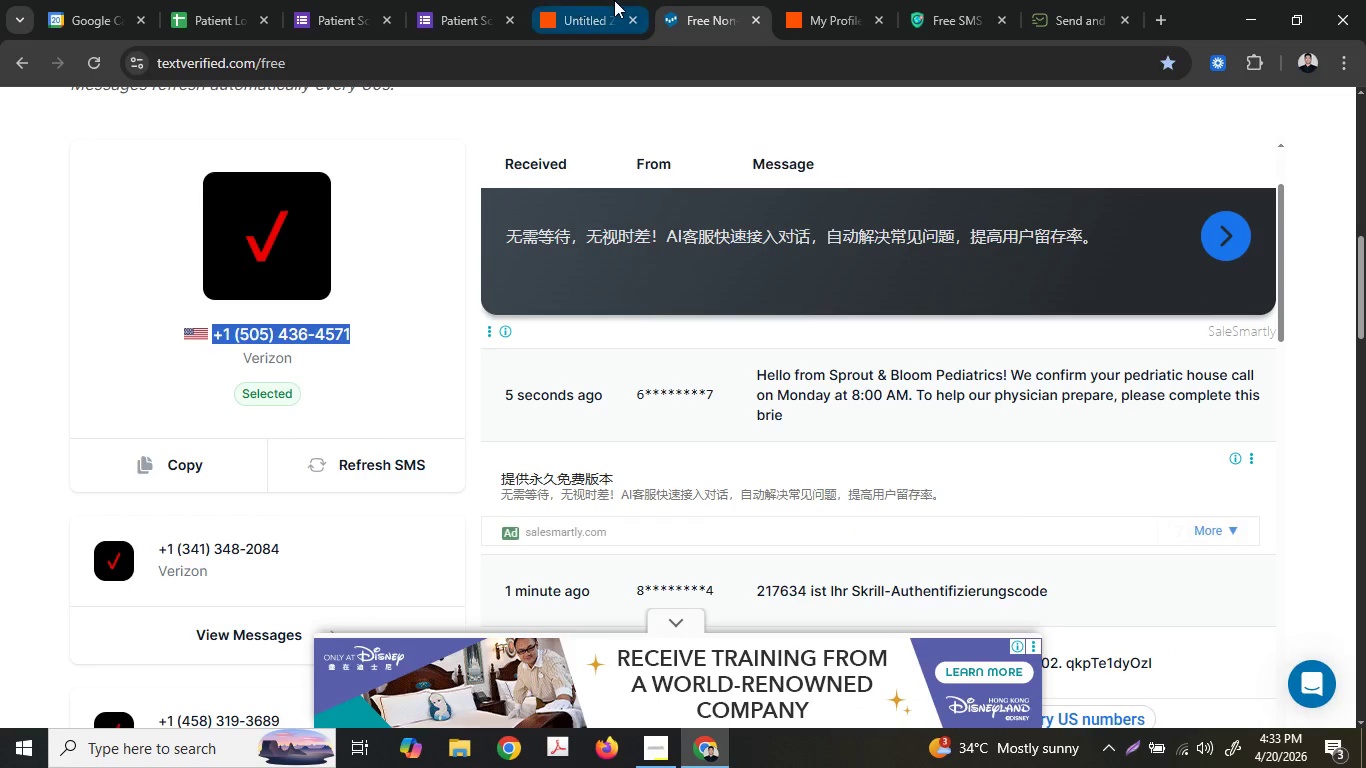 
scroll: coordinate [1085, 416], scroll_direction: down, amount: 1.0
 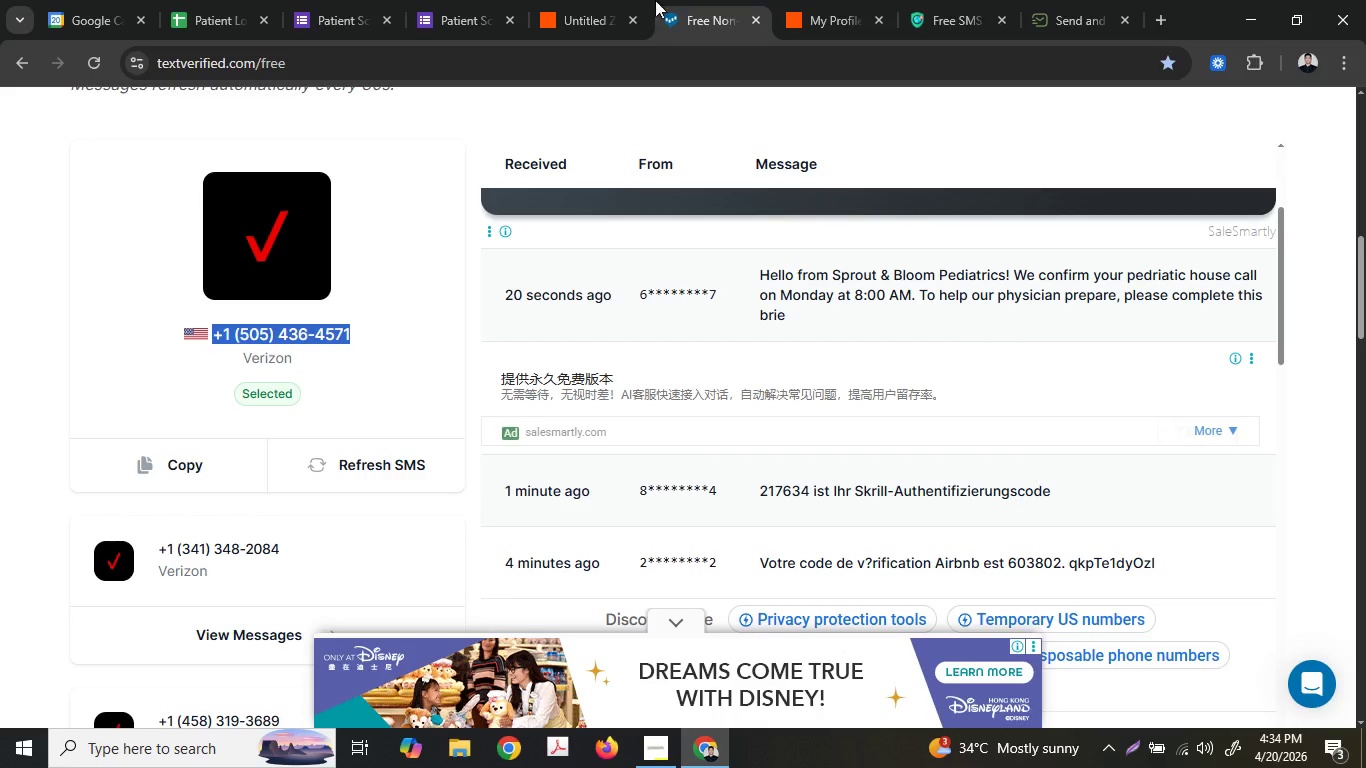 
left_click([426, 0])
 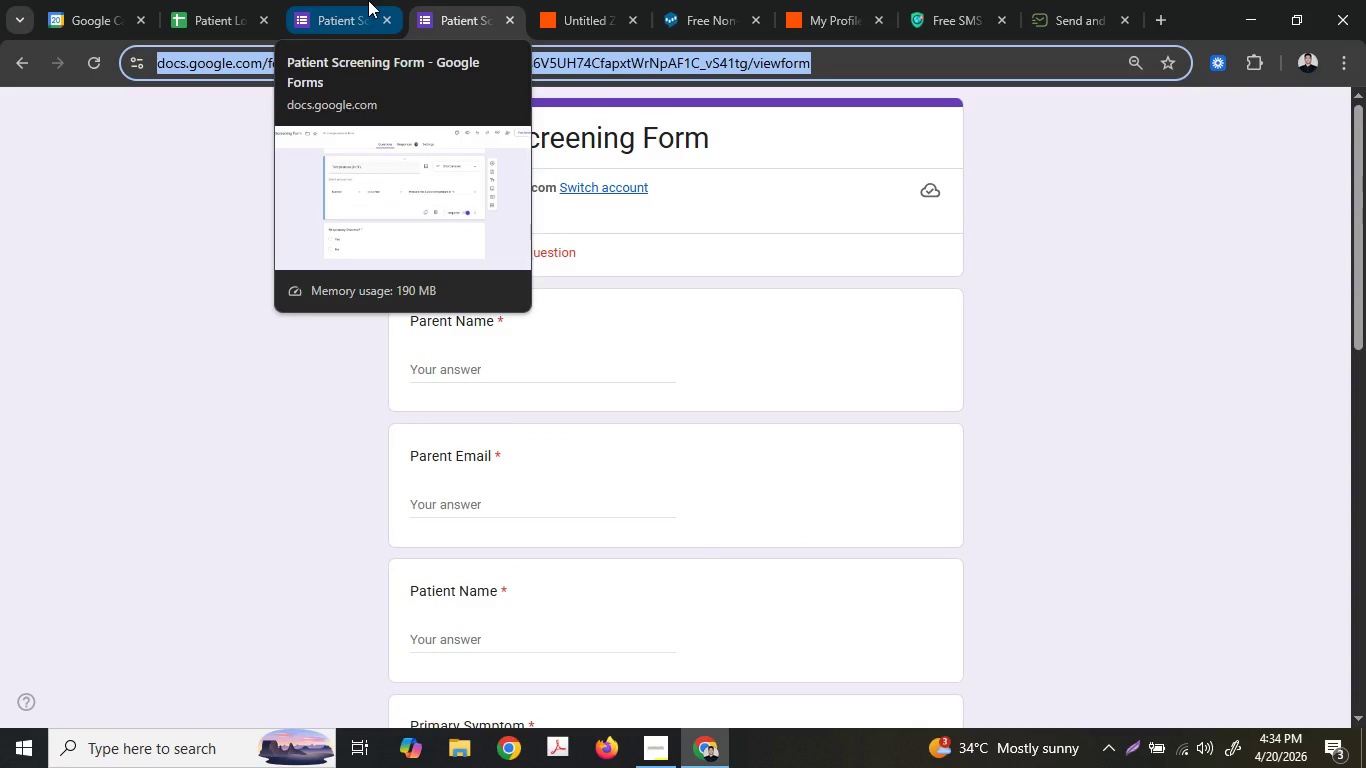 
left_click([368, 0])
 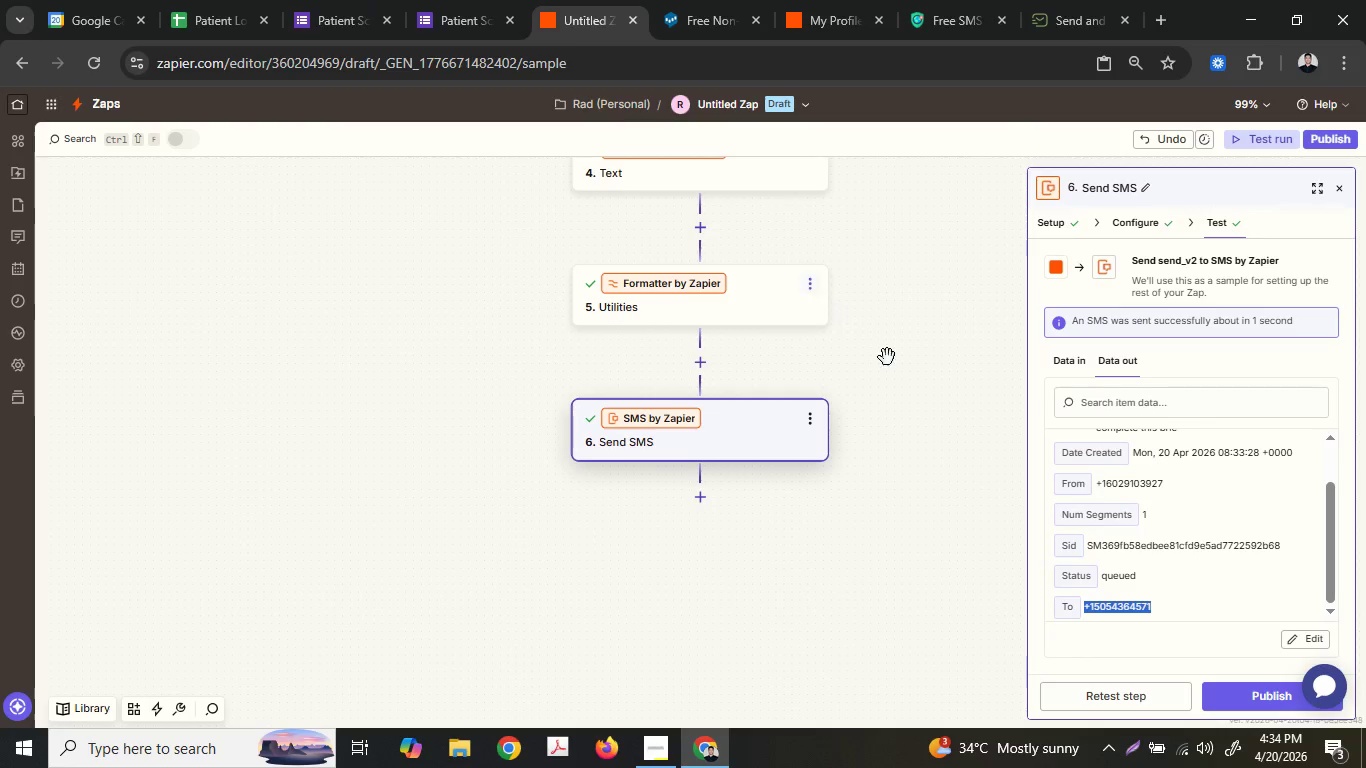 
scroll: coordinate [1093, 498], scroll_direction: down, amount: 2.0
 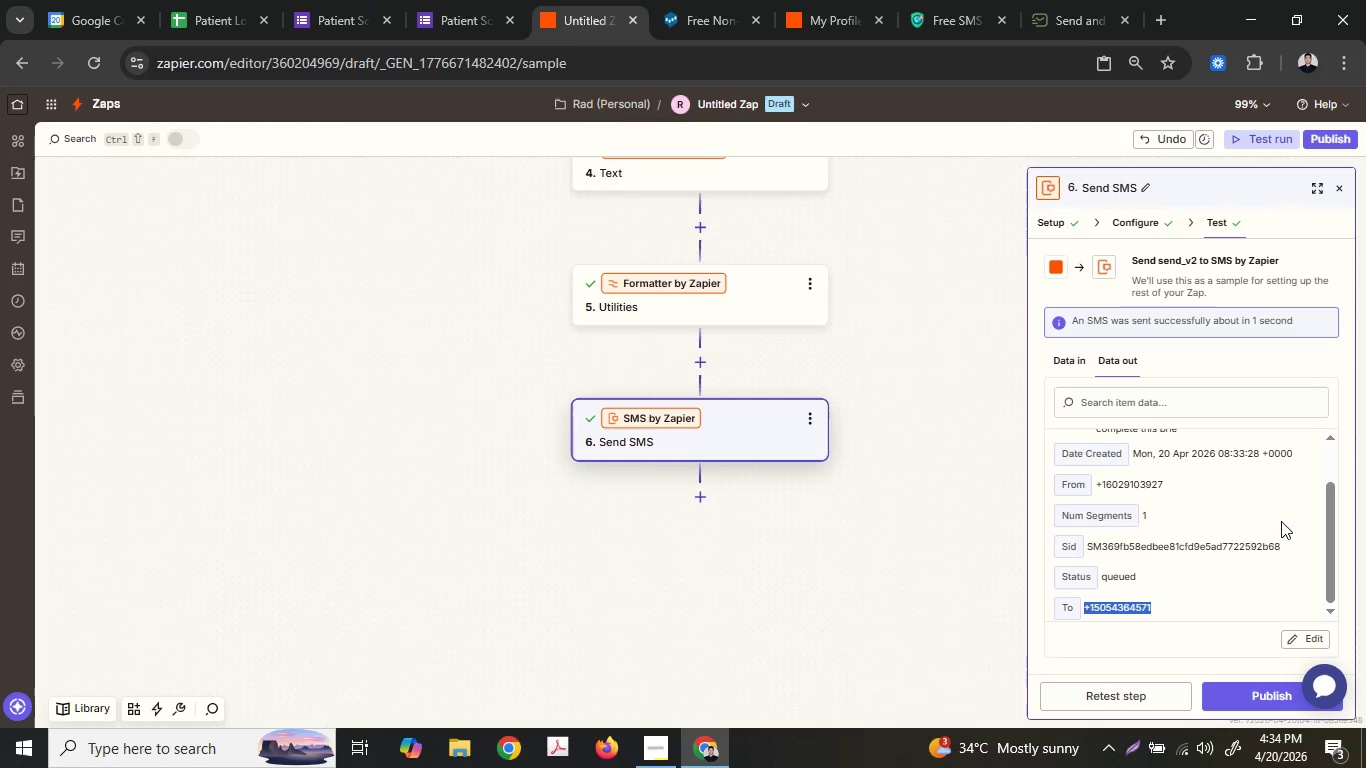 
scroll: coordinate [721, 459], scroll_direction: up, amount: 14.0
 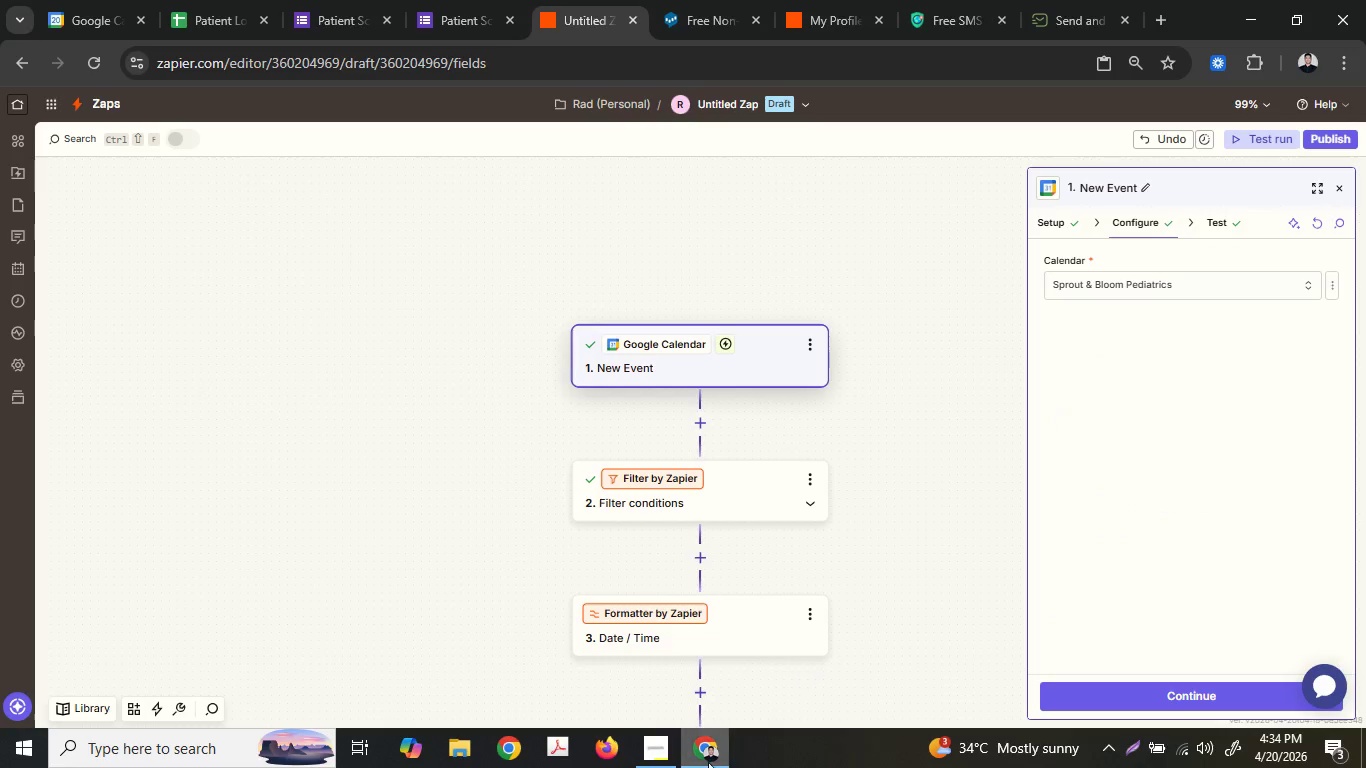 
left_click([664, 754])